 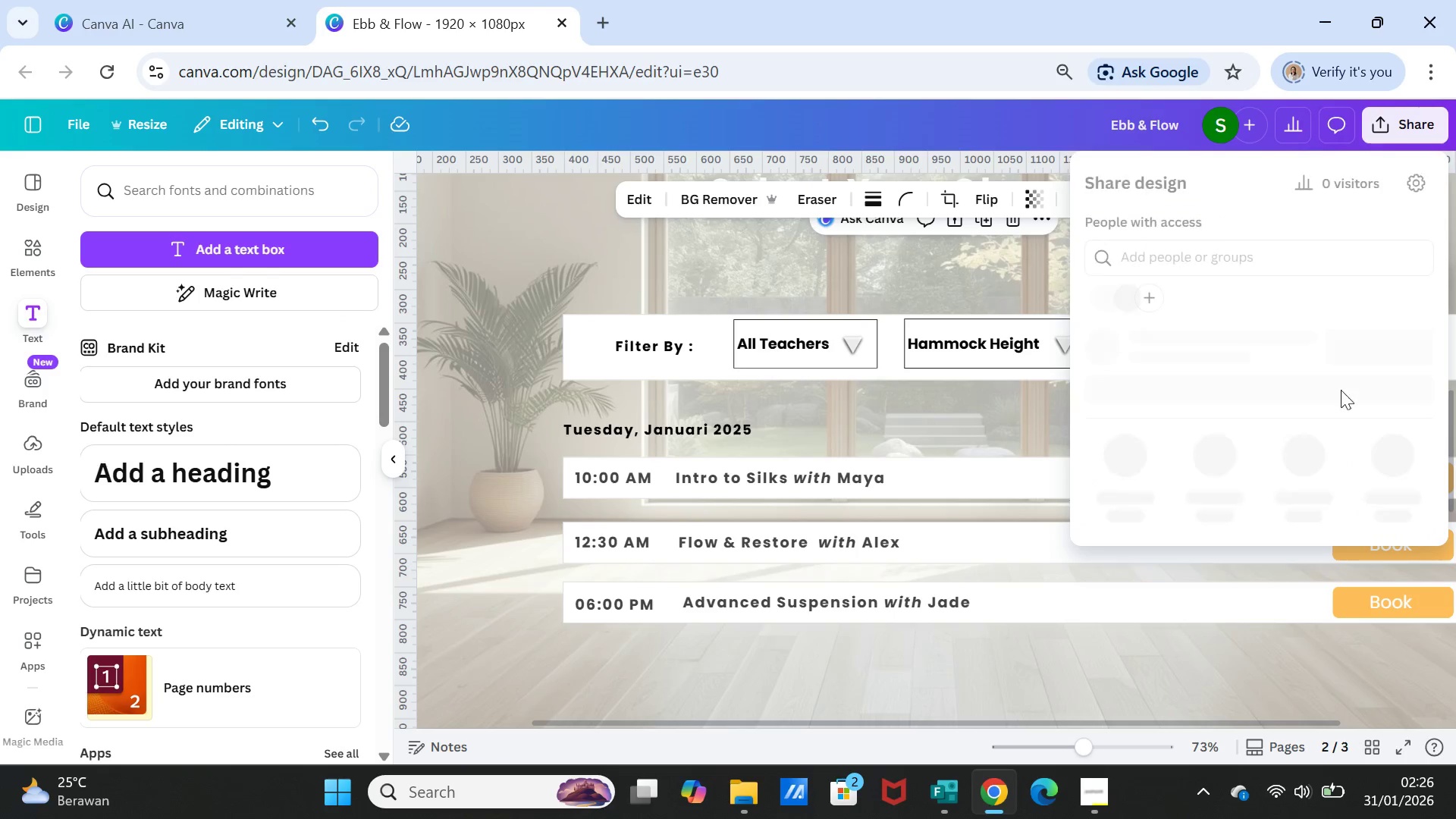 
left_click([1126, 499])
 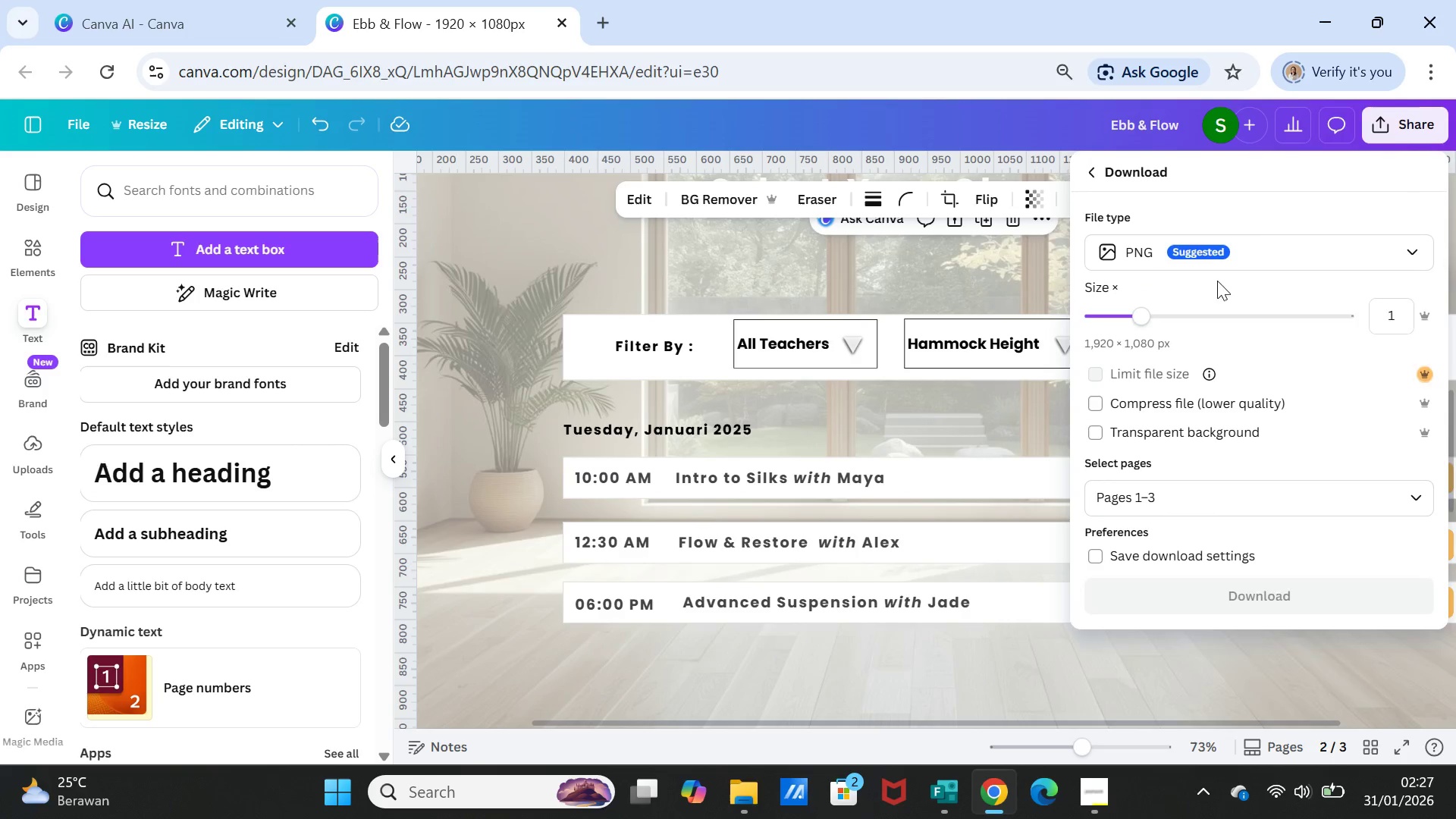 
left_click([1224, 259])
 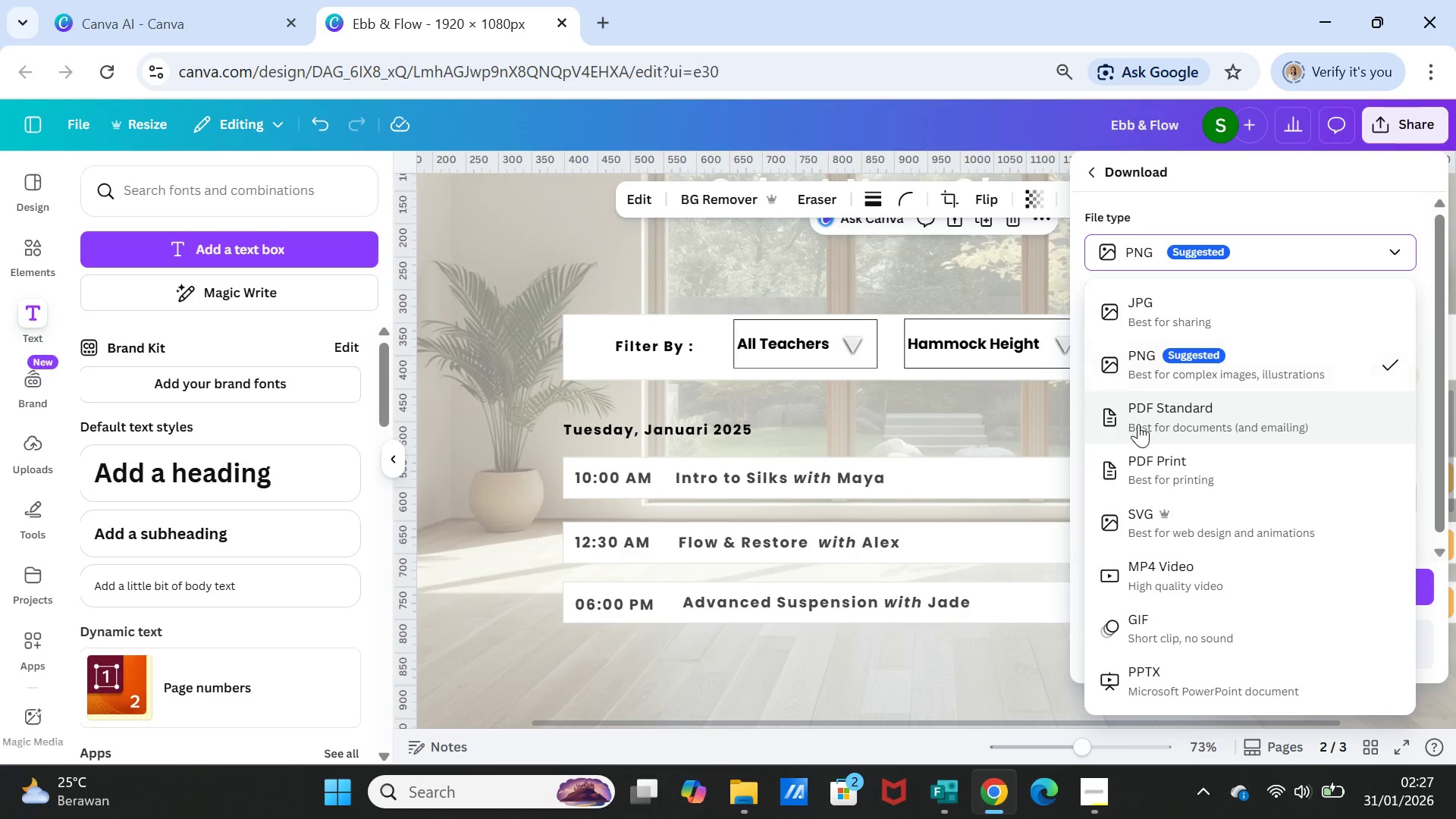 
left_click([1138, 424])
 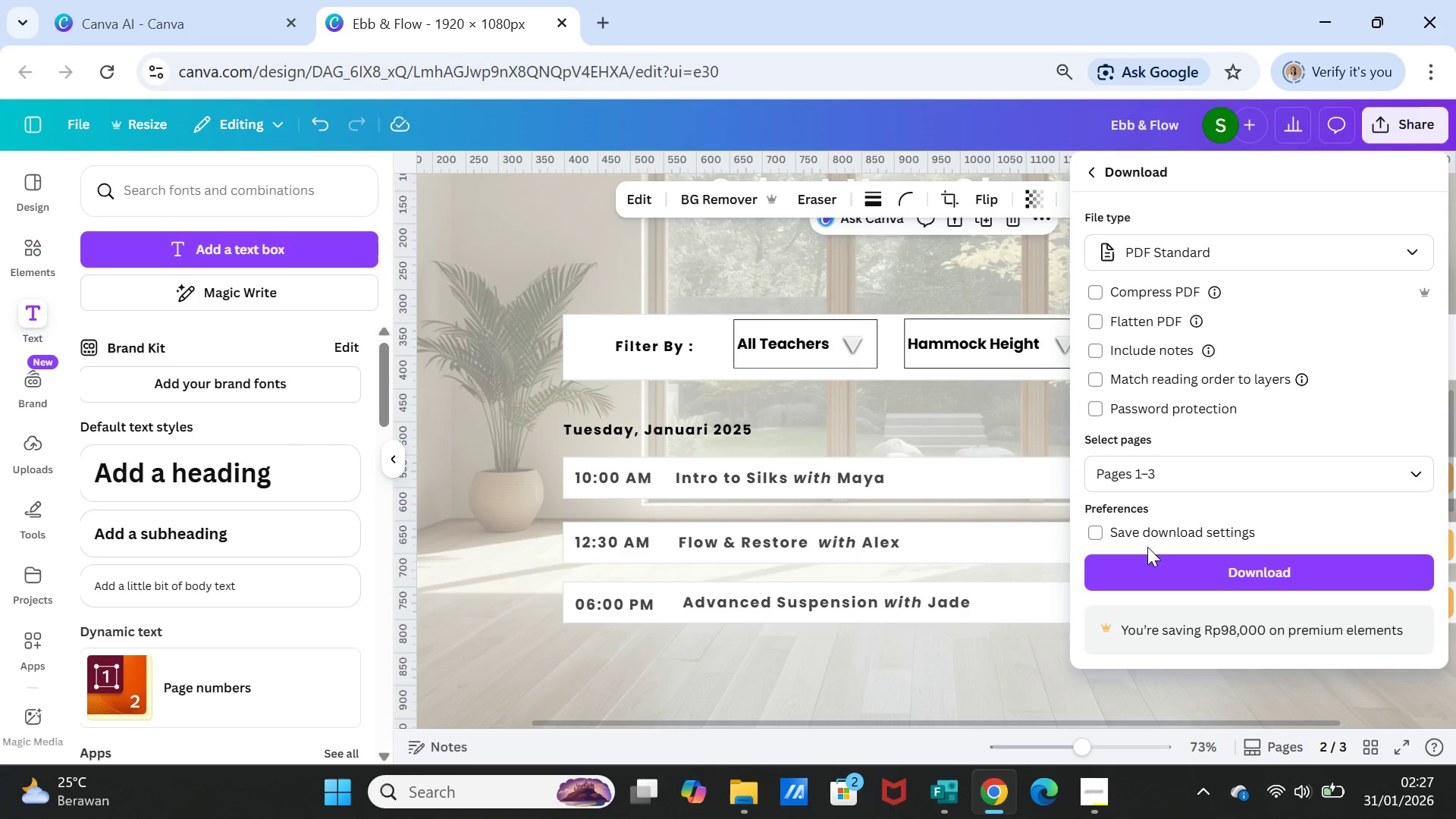 
scroll: coordinate [1143, 512], scroll_direction: down, amount: 2.0
 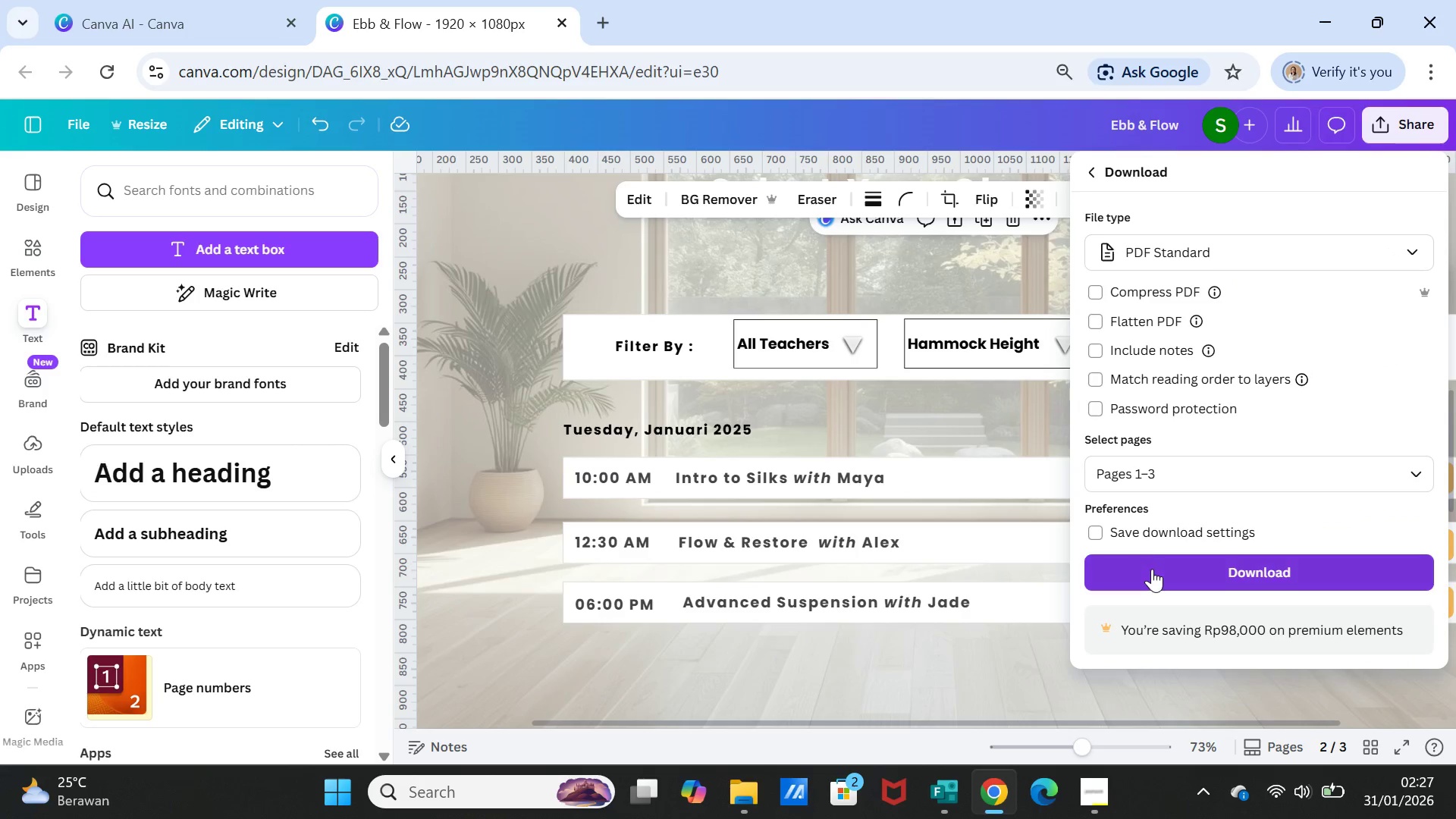 
left_click([1152, 569])
 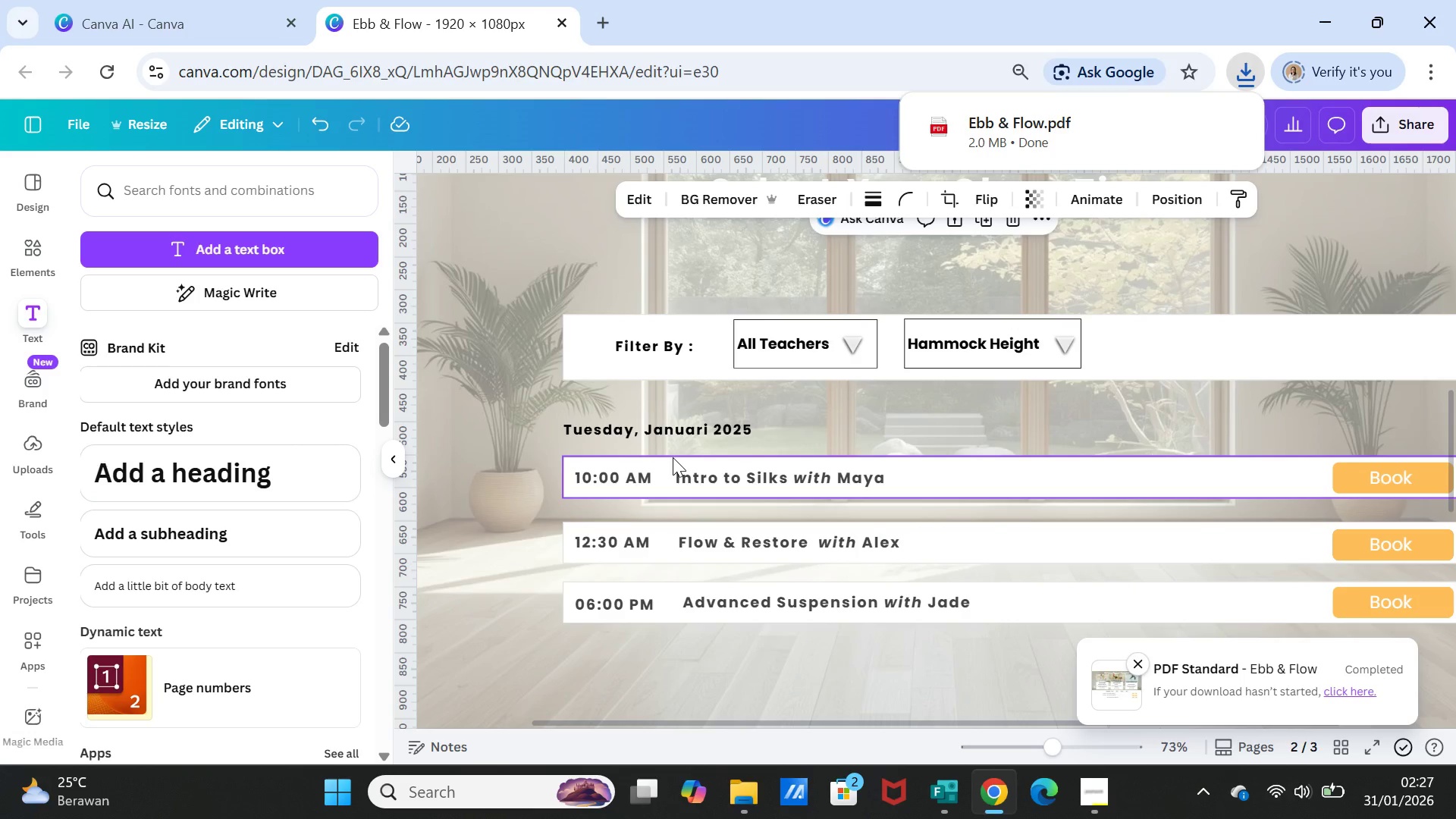 
wait(20.09)
 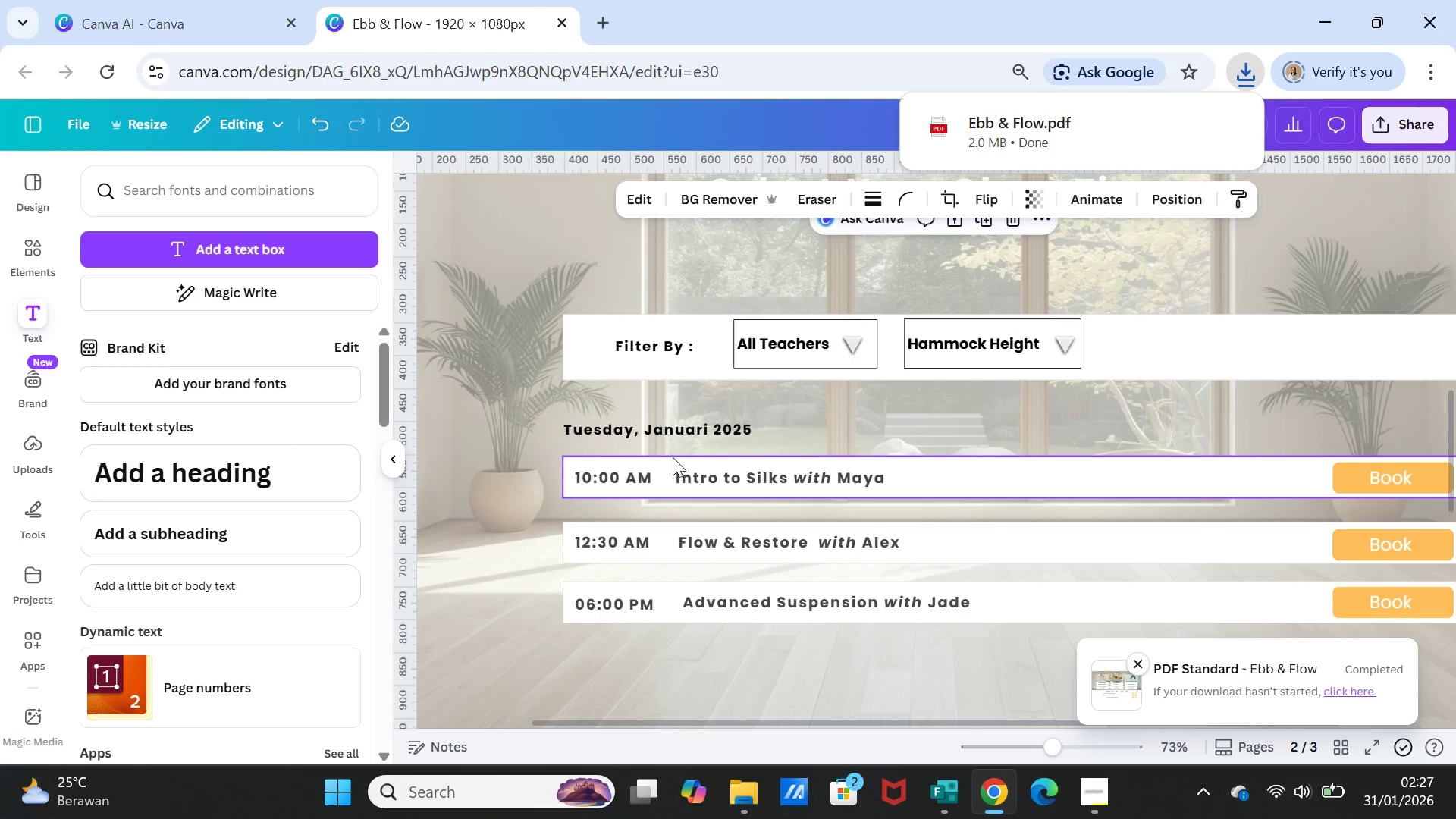 
left_click([1240, 78])
 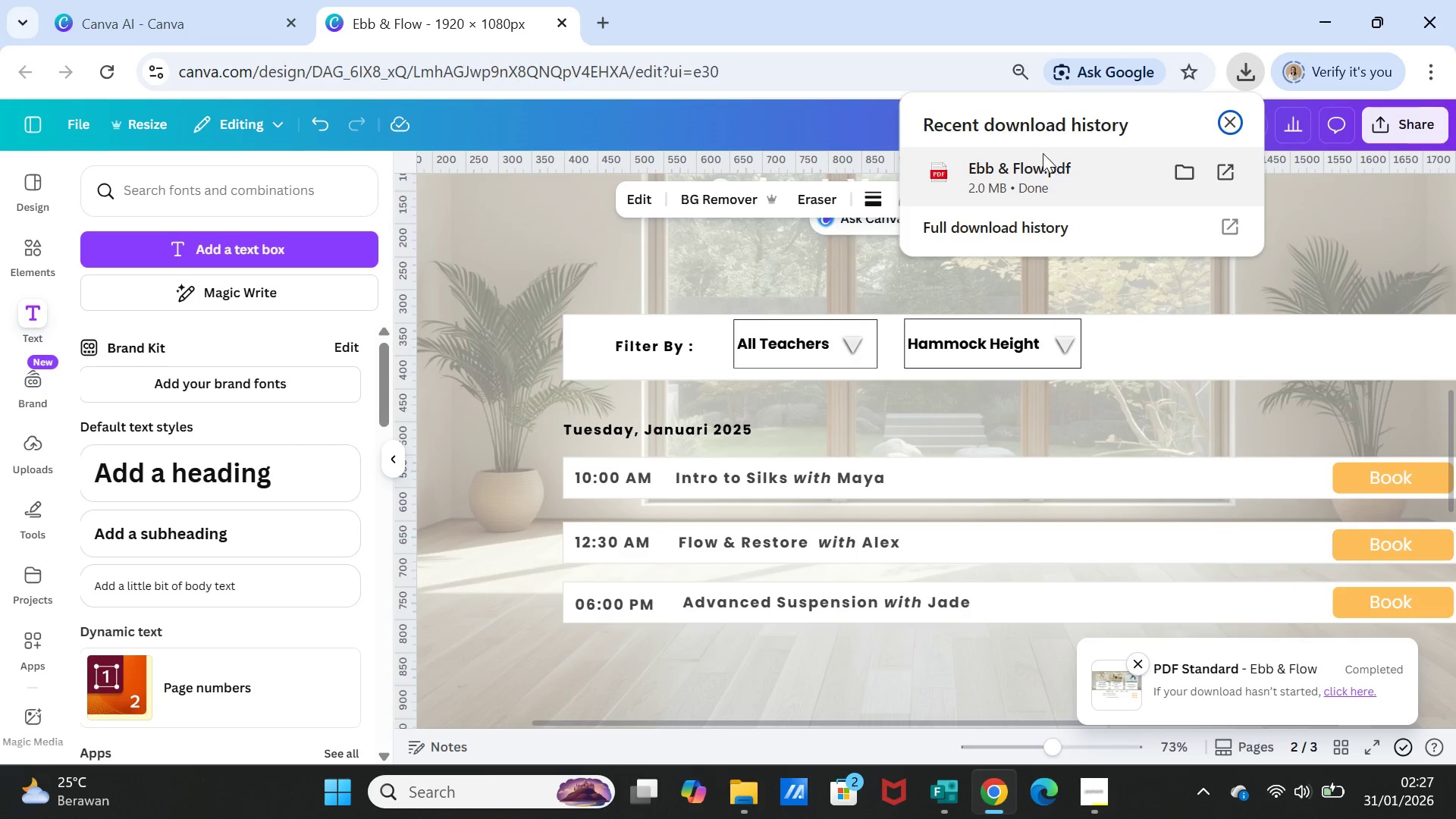 
left_click([1043, 153])
 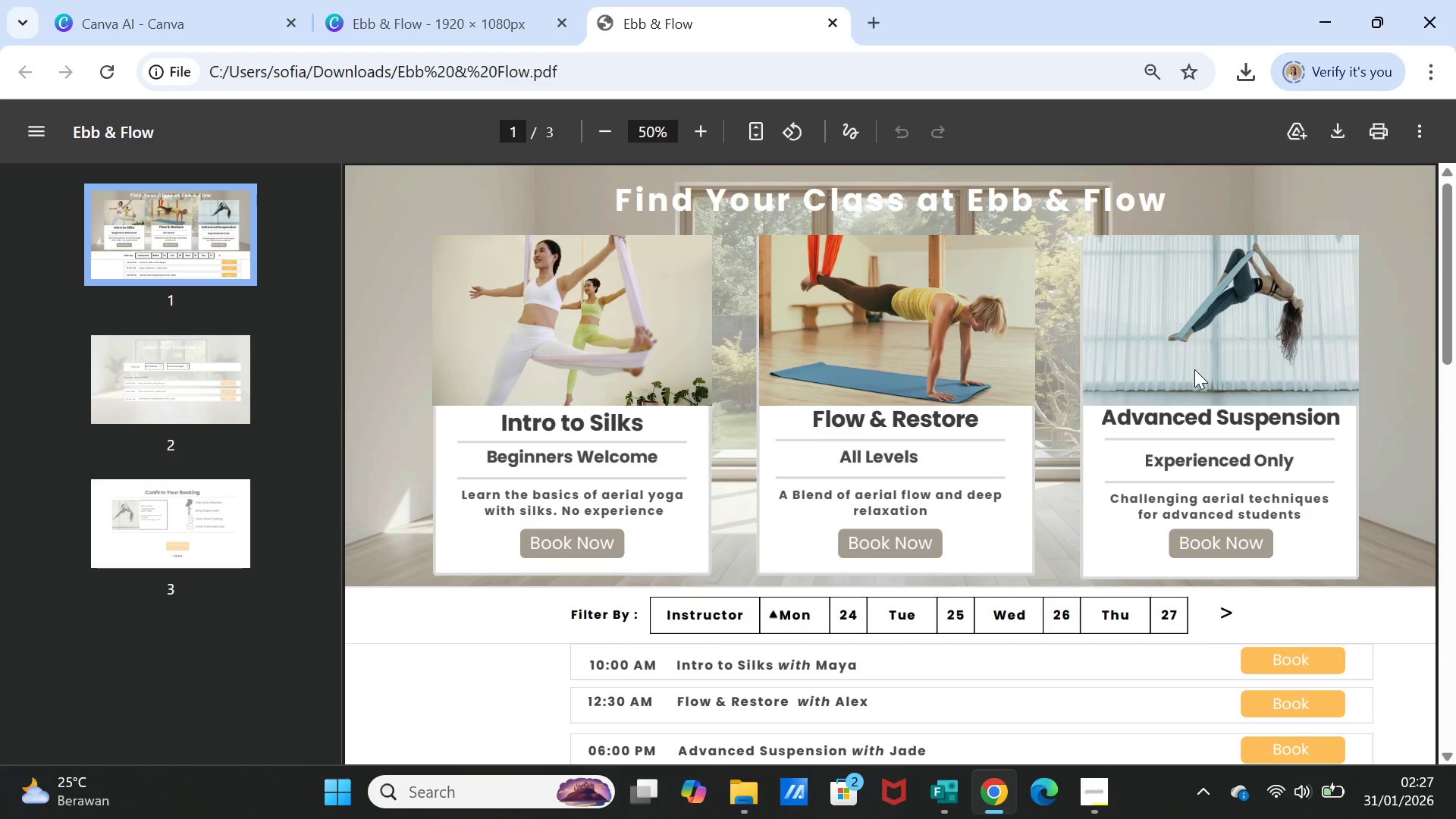 
wait(8.52)
 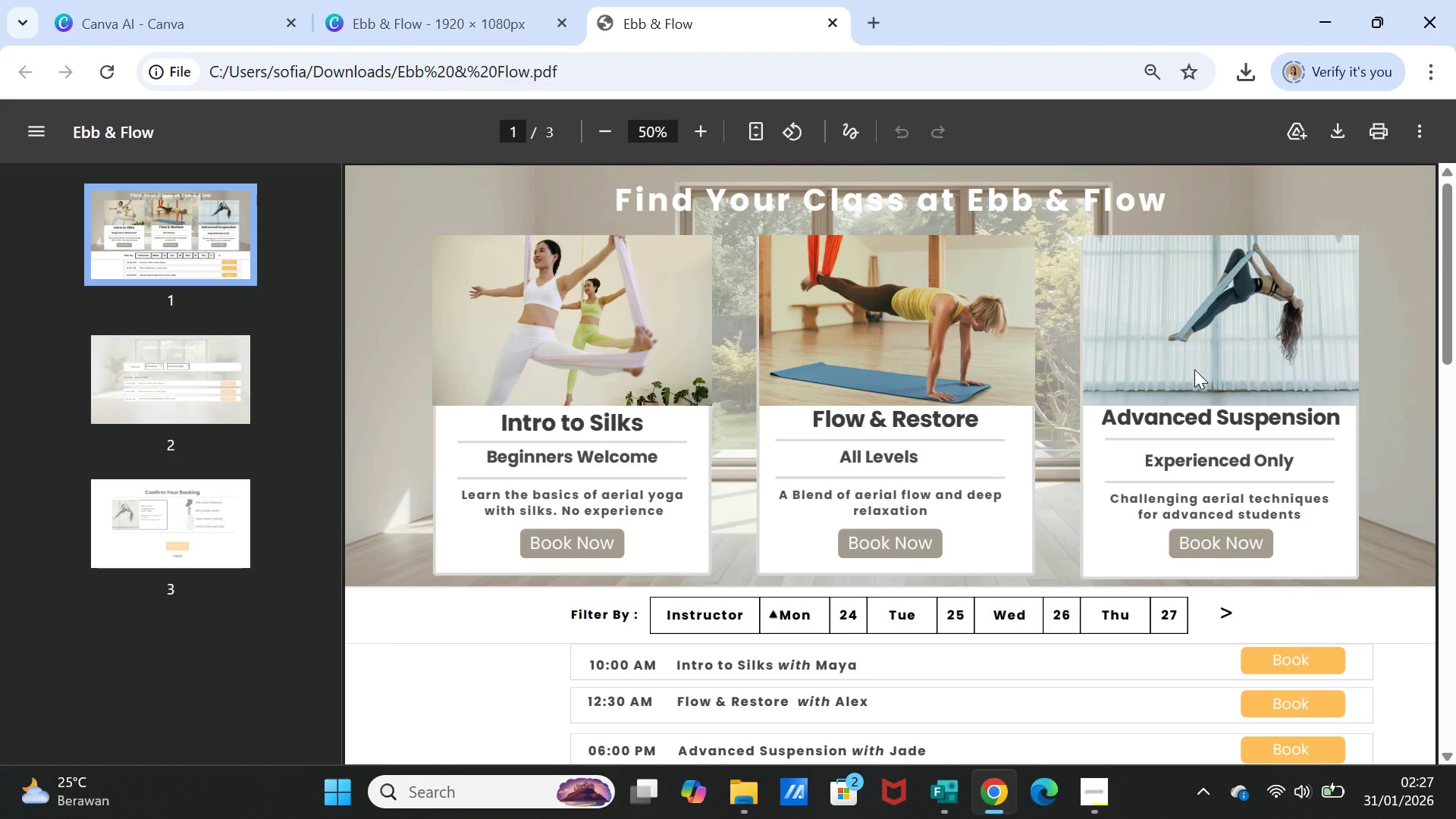 
scroll: coordinate [1207, 448], scroll_direction: down, amount: 5.0
 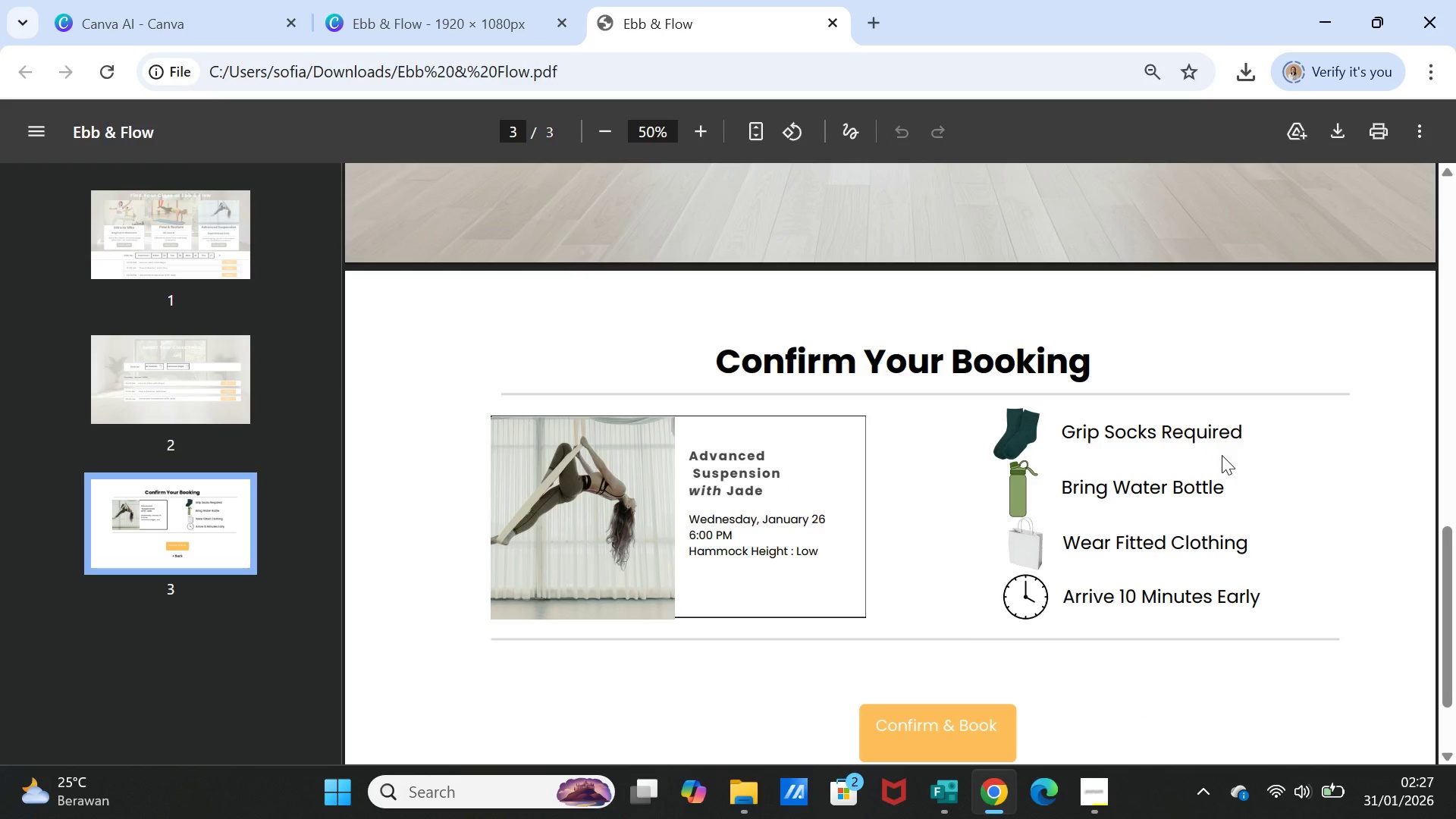 
wait(13.38)
 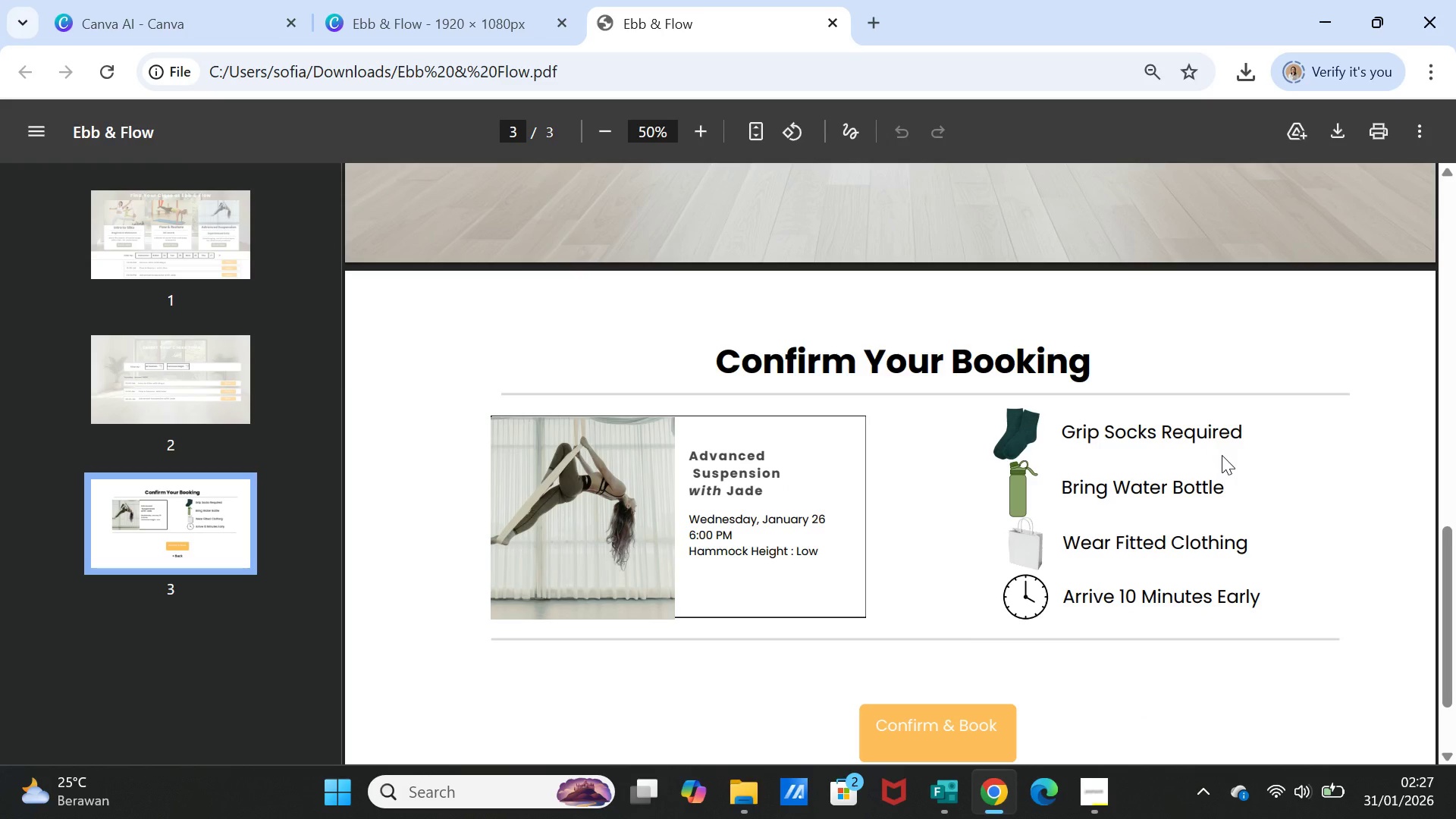 
scroll: coordinate [1144, 636], scroll_direction: down, amount: 1.0
 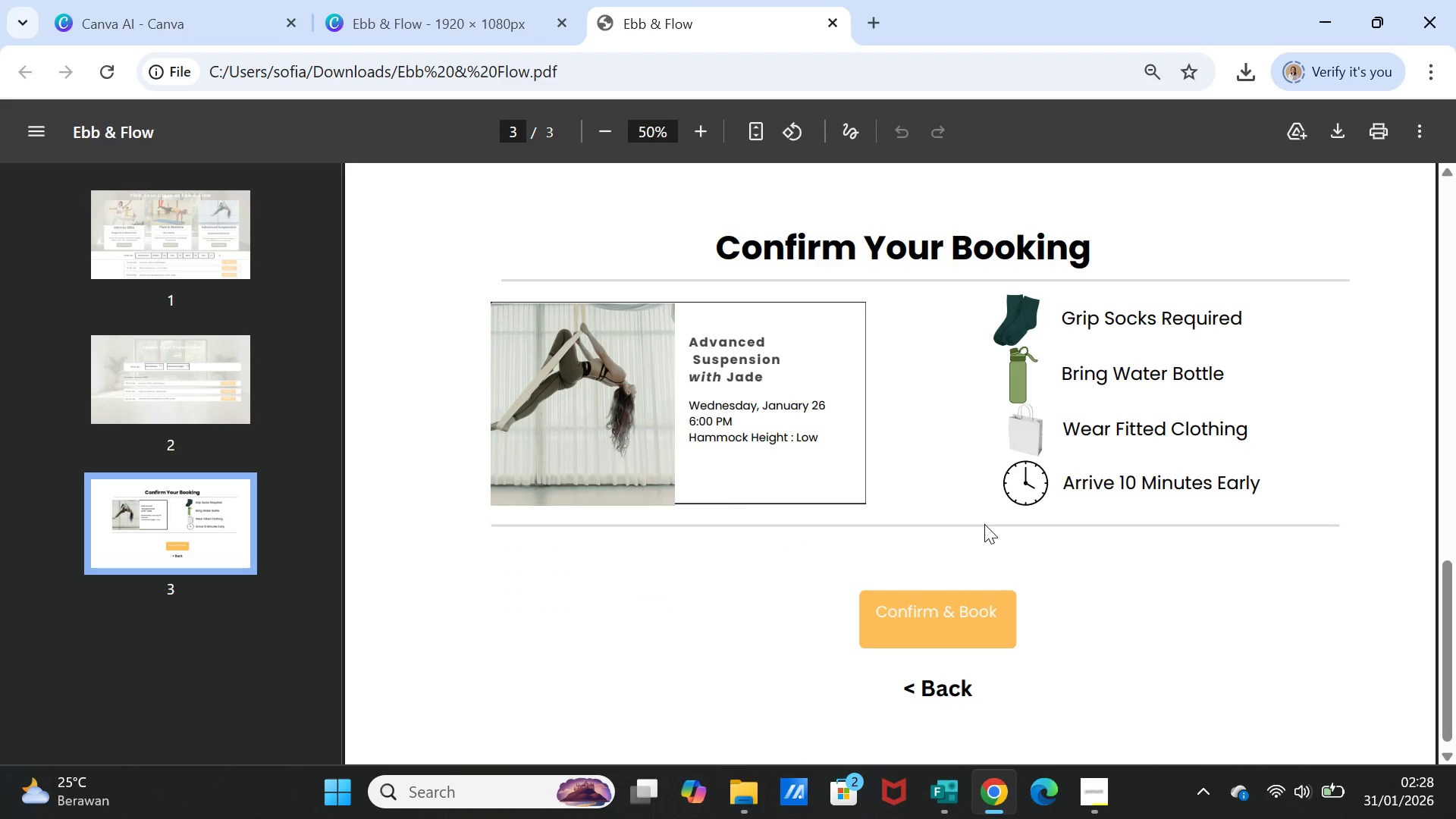 
left_click([984, 524])
 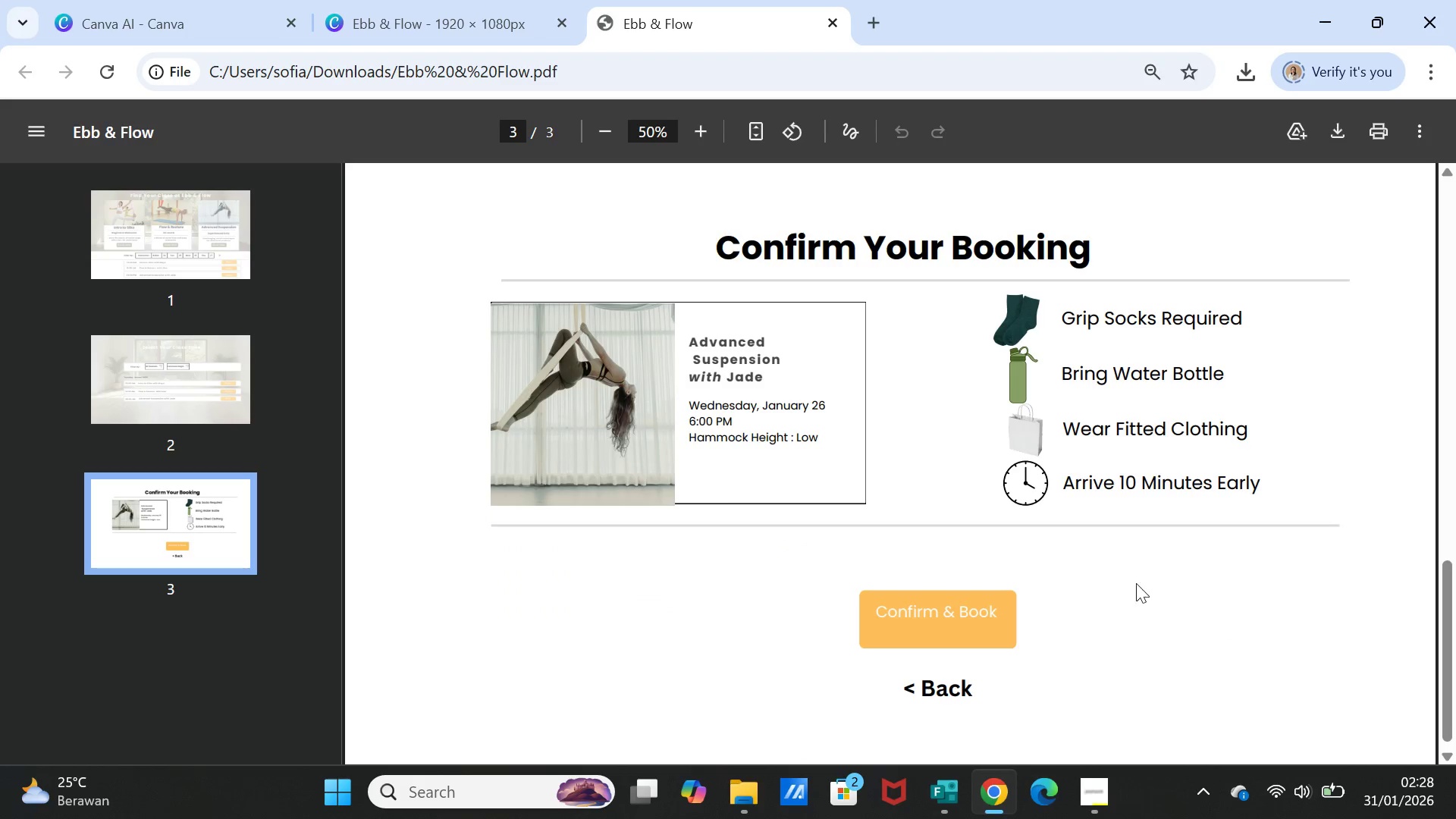 
scroll: coordinate [1157, 582], scroll_direction: down, amount: 3.0
 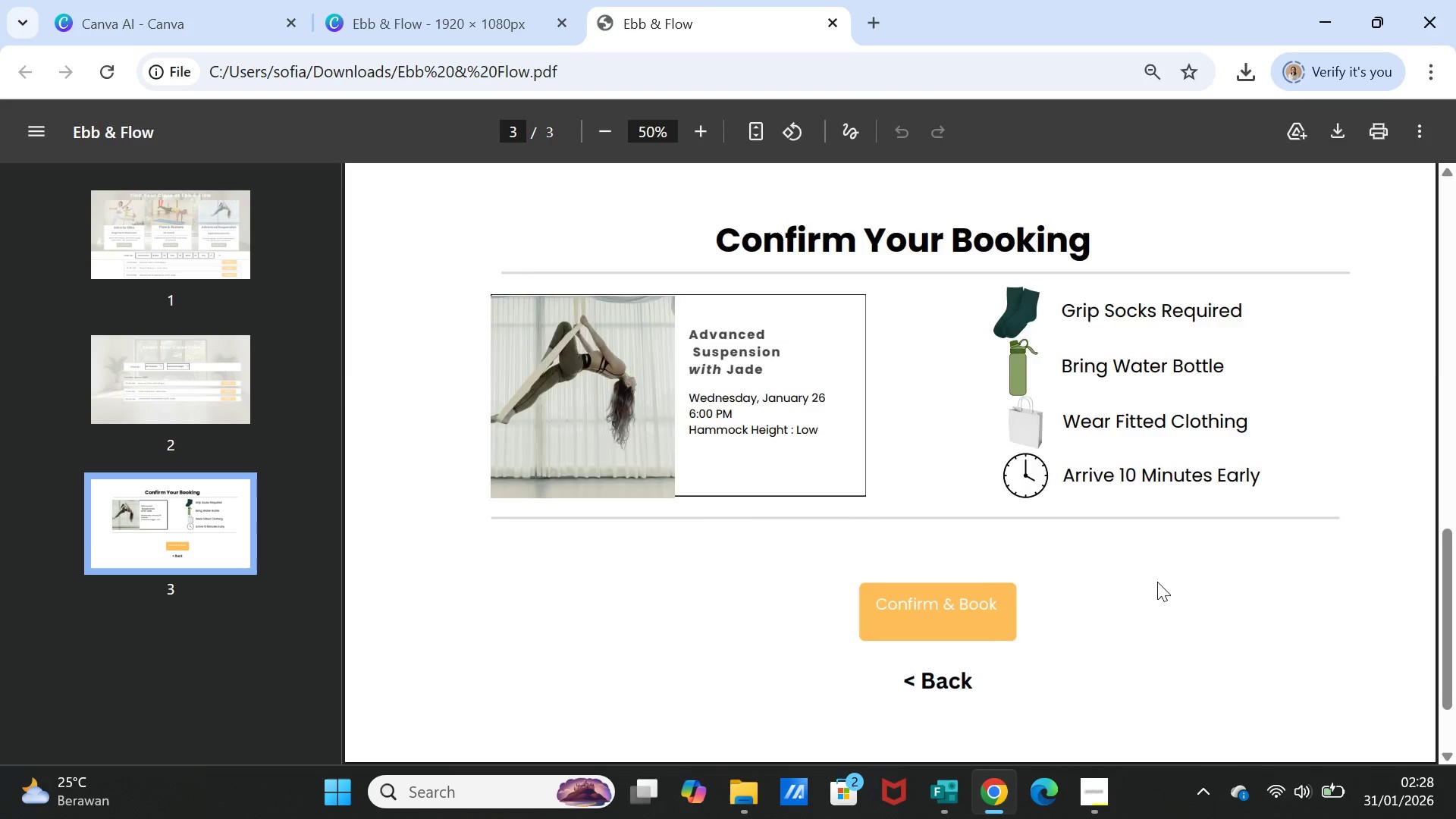 
scroll: coordinate [1158, 581], scroll_direction: up, amount: 3.0
 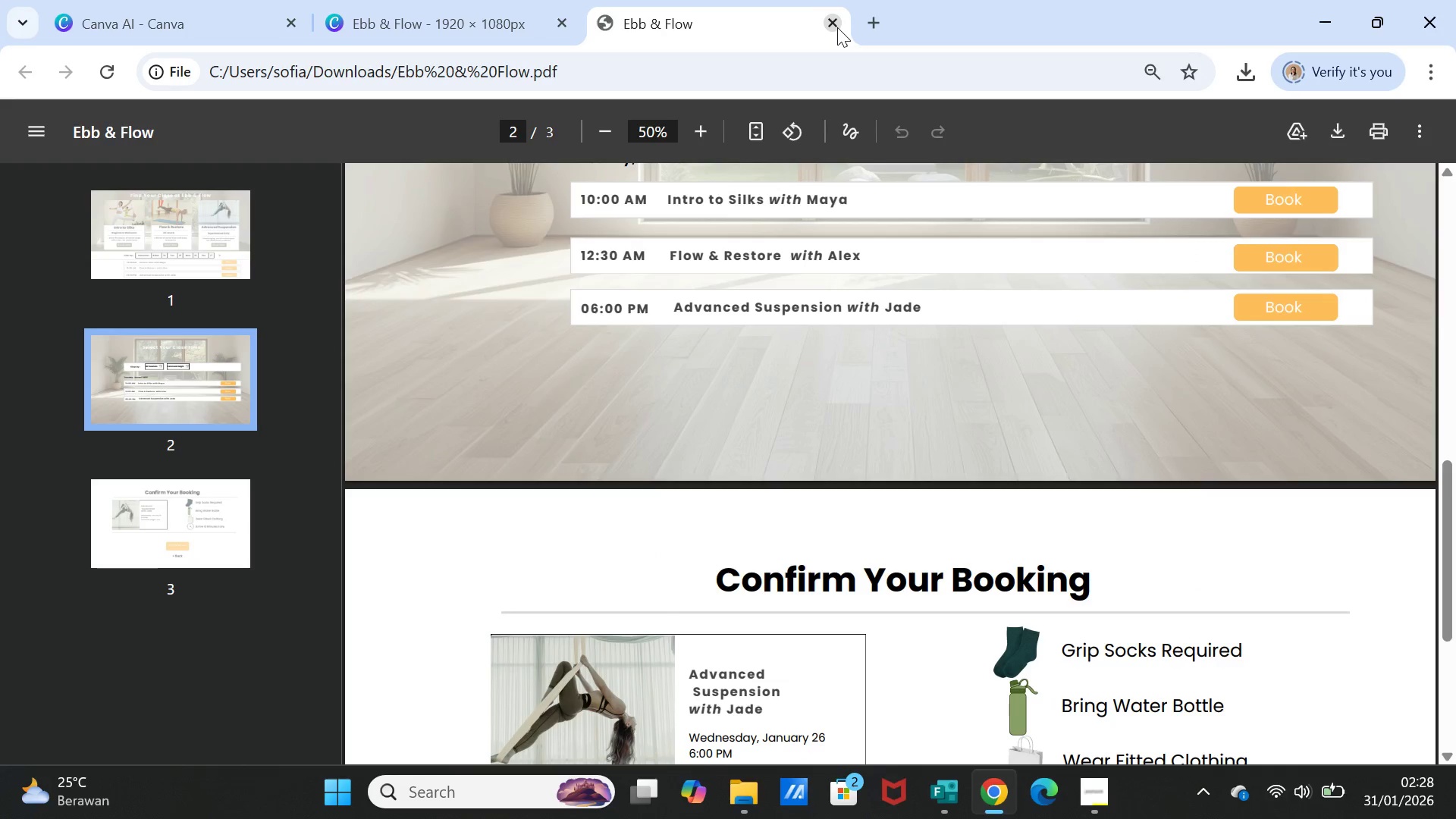 
left_click([837, 27])
 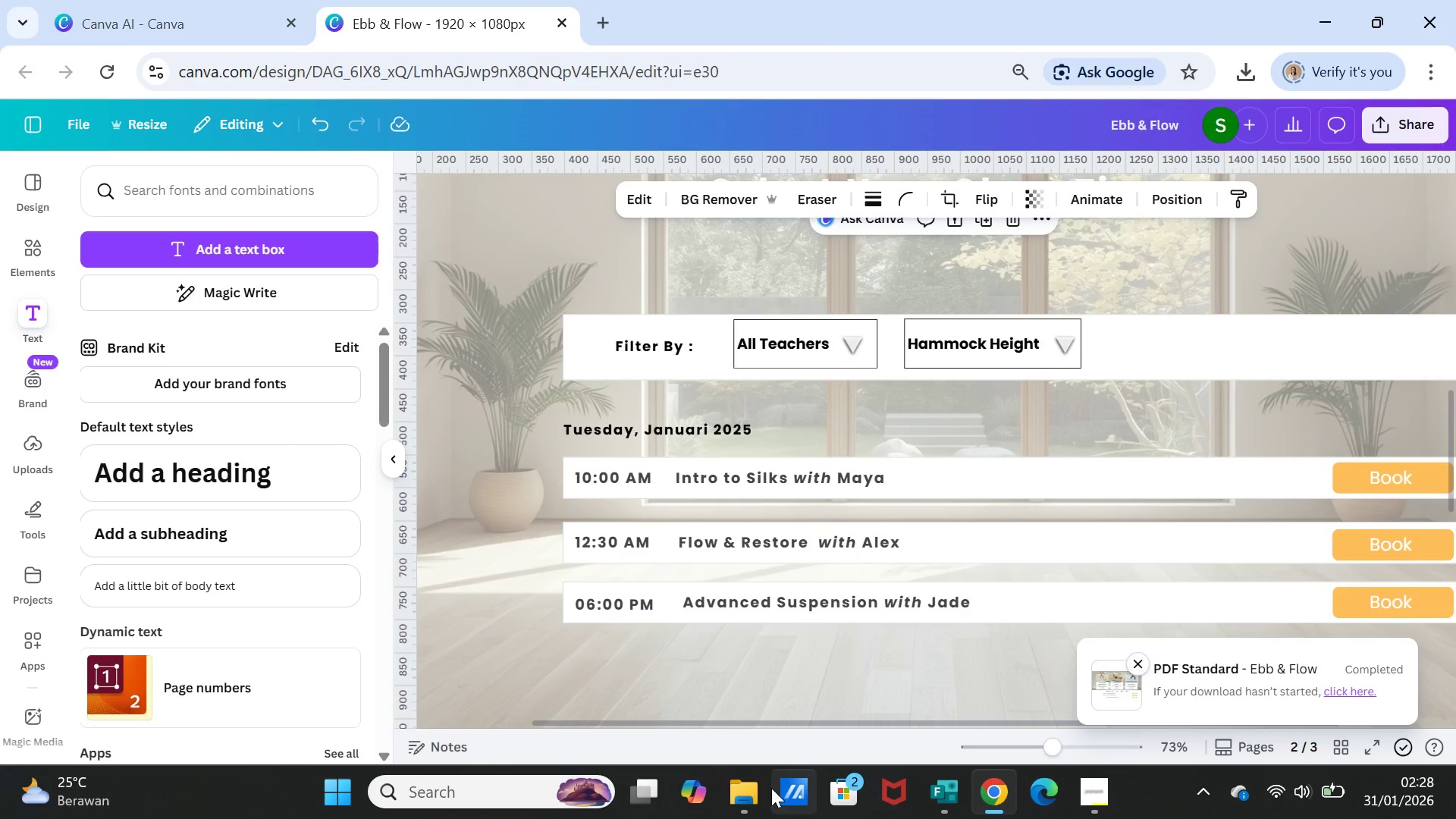 
left_click([757, 789])
 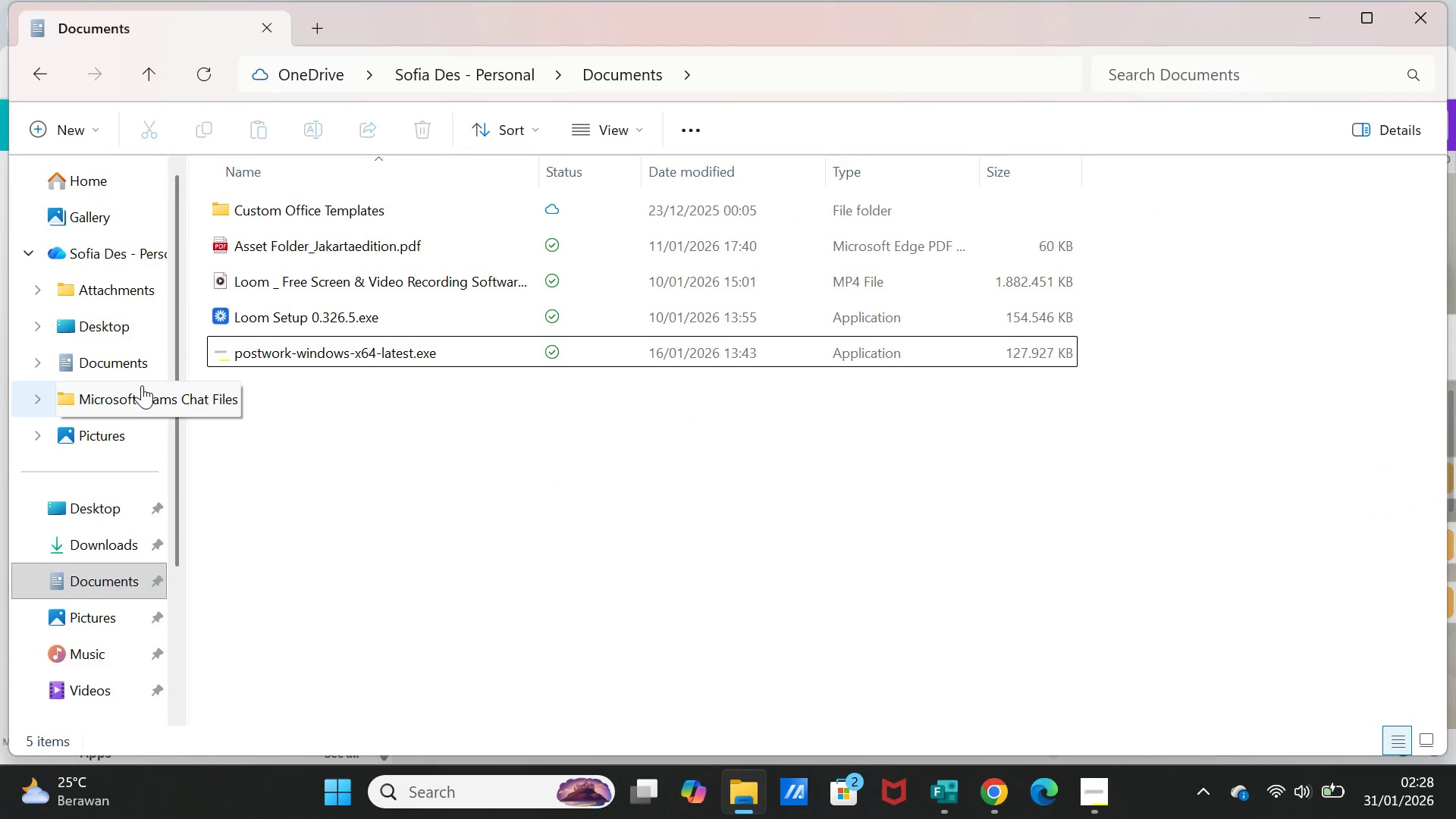 
left_click([111, 541])
 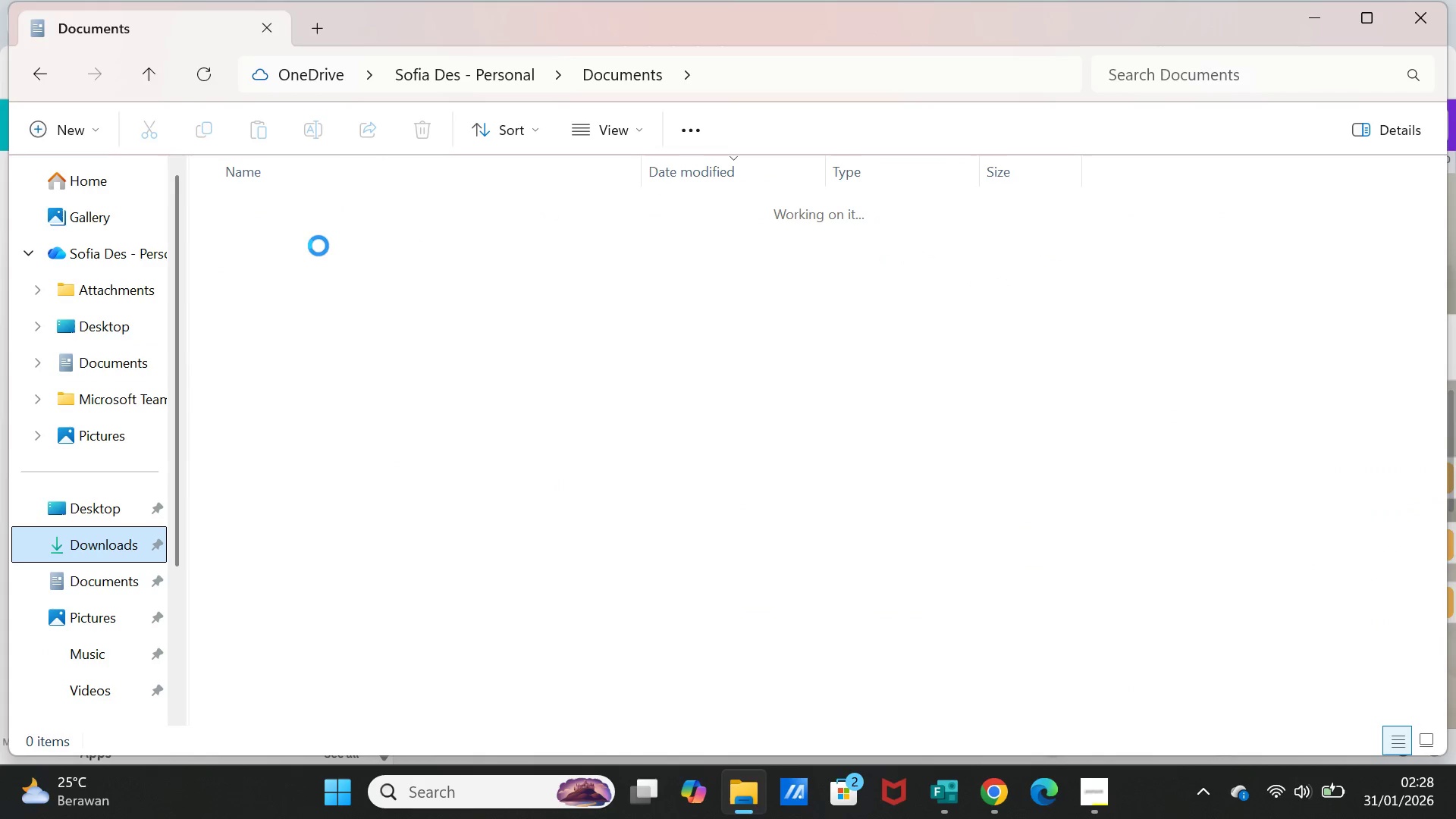 
mouse_move([340, 236])
 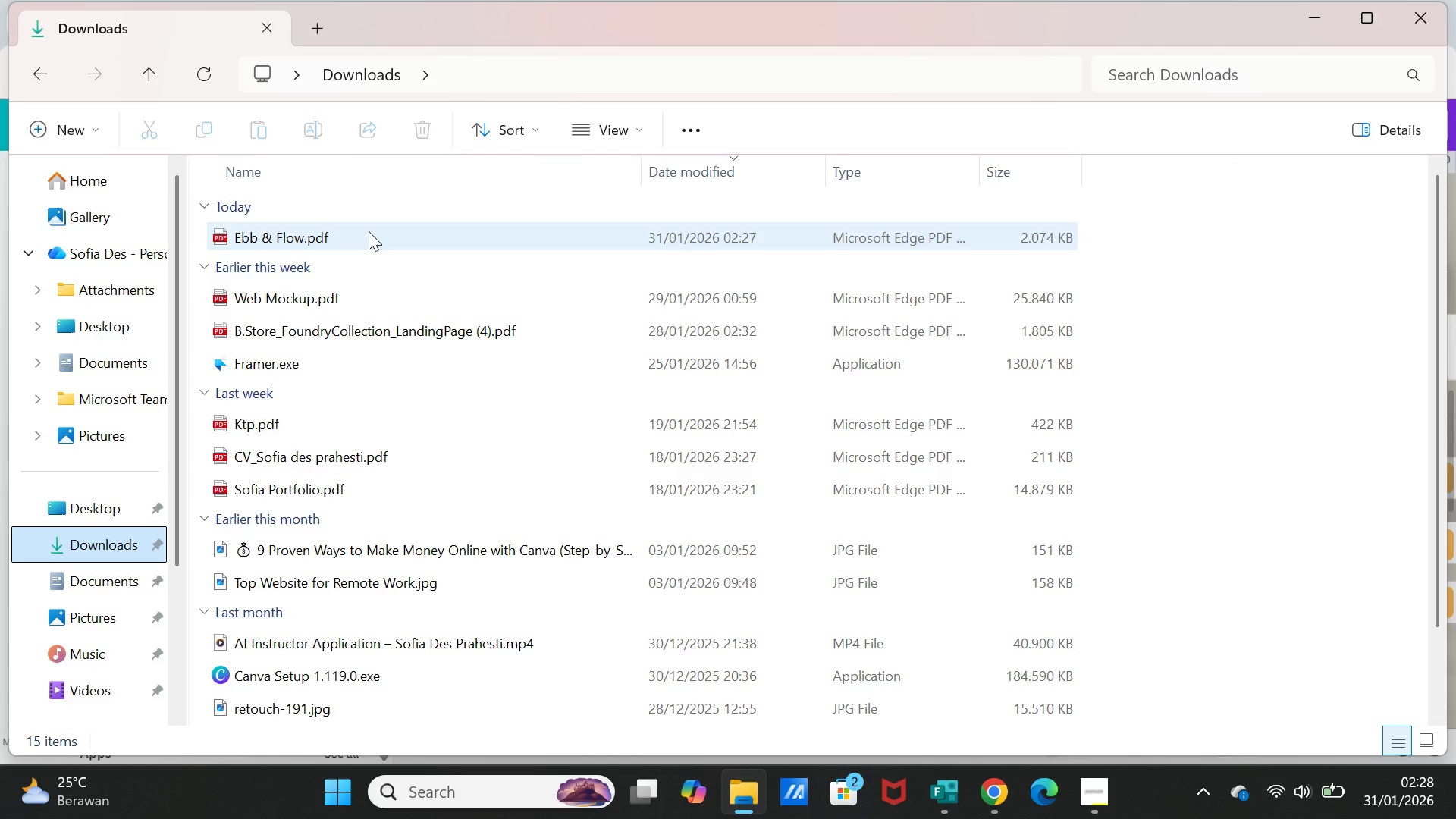 
left_click([369, 231])
 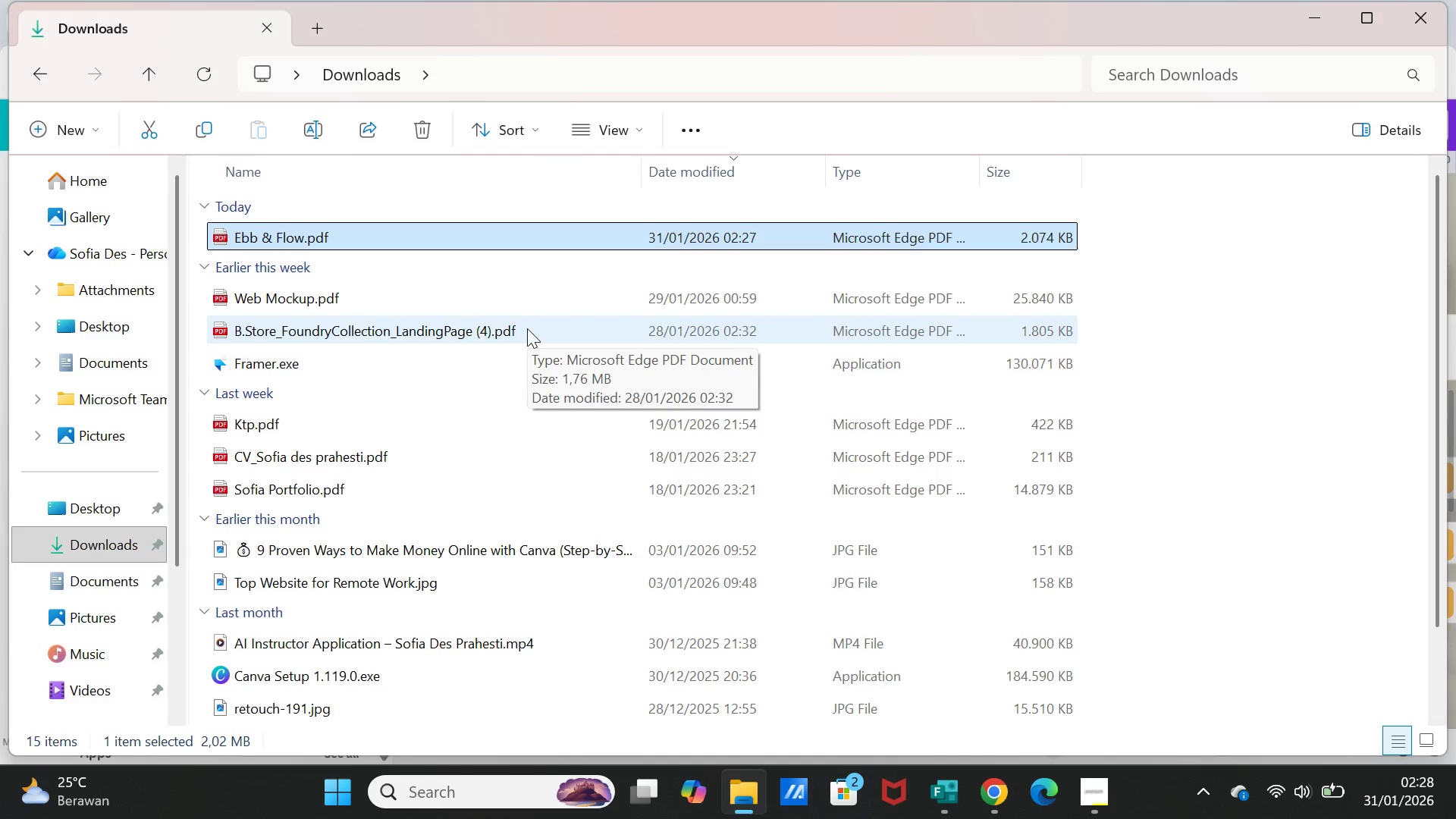 
key(Delete)
 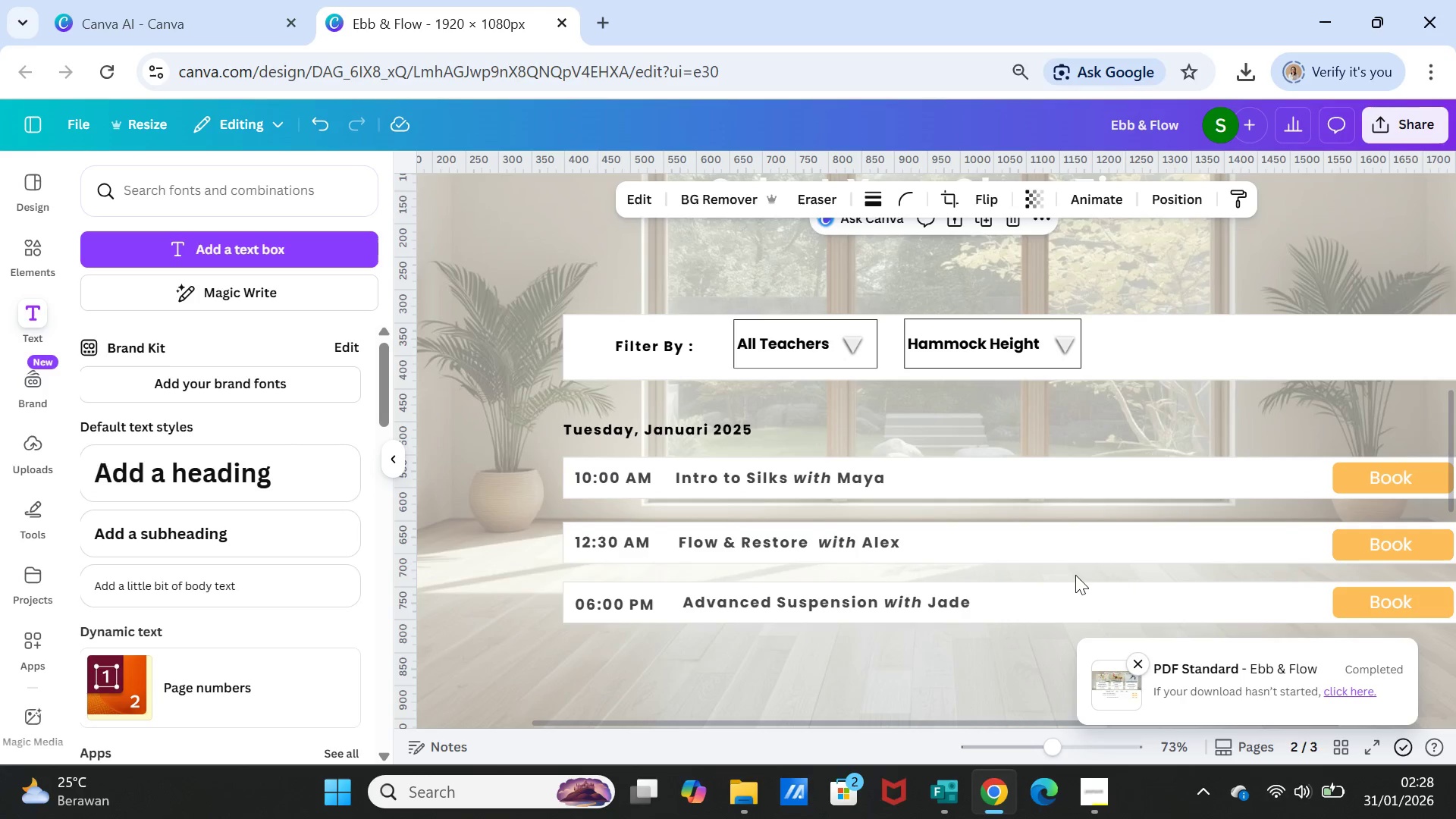 
wait(5.88)
 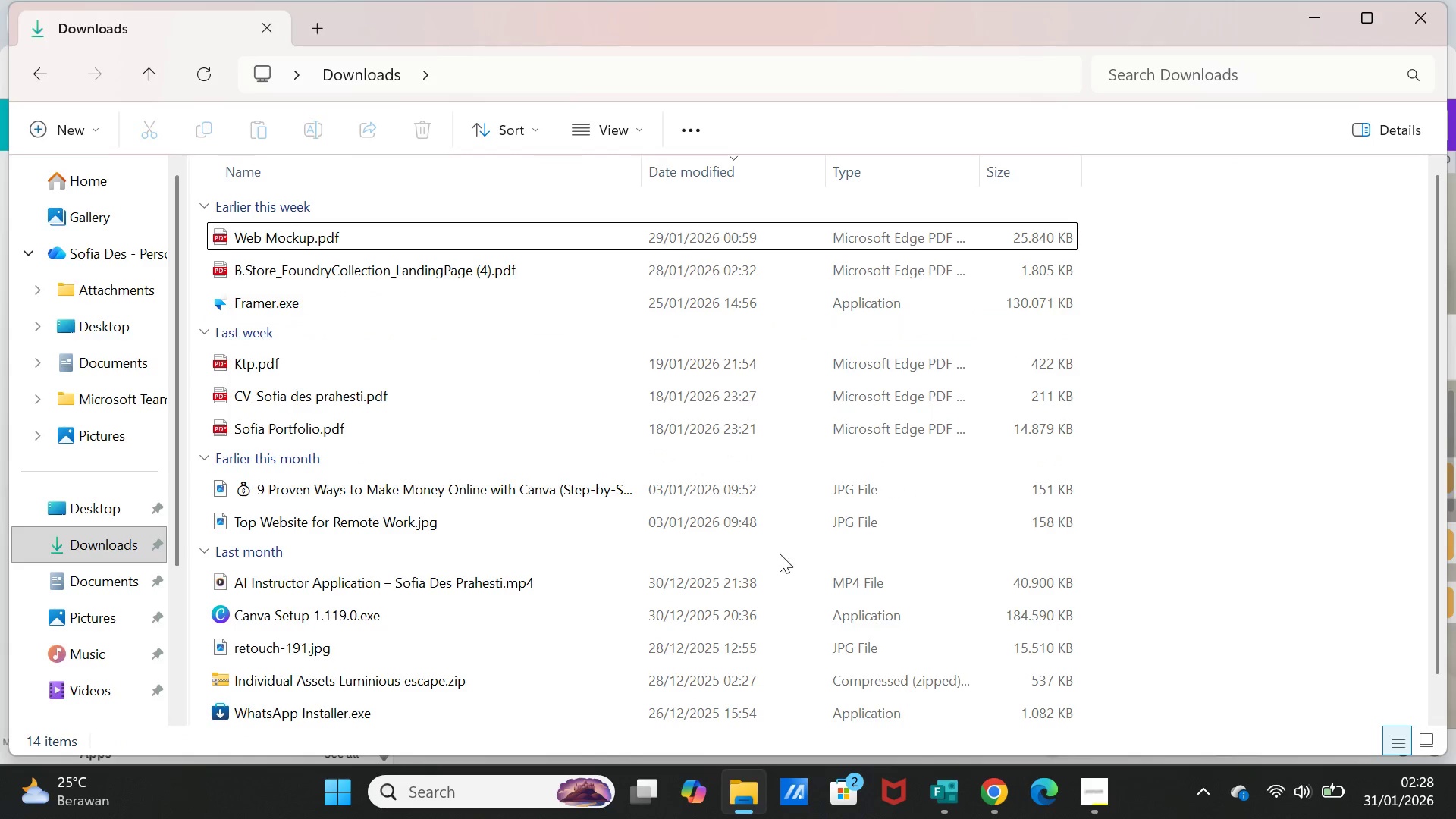 
scroll: coordinate [1385, 529], scroll_direction: down, amount: 10.0
 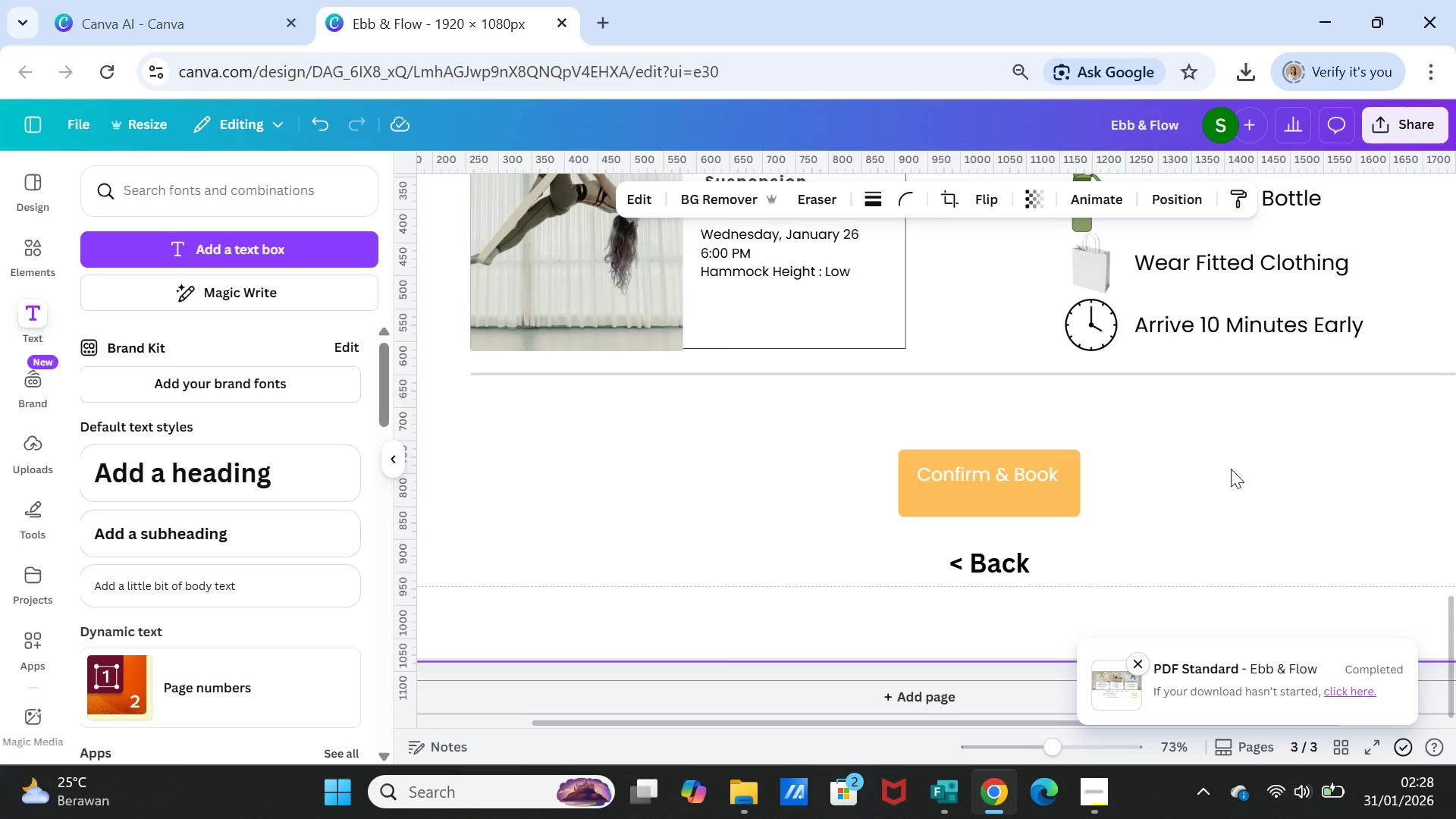 
scroll: coordinate [1235, 475], scroll_direction: up, amount: 2.0
 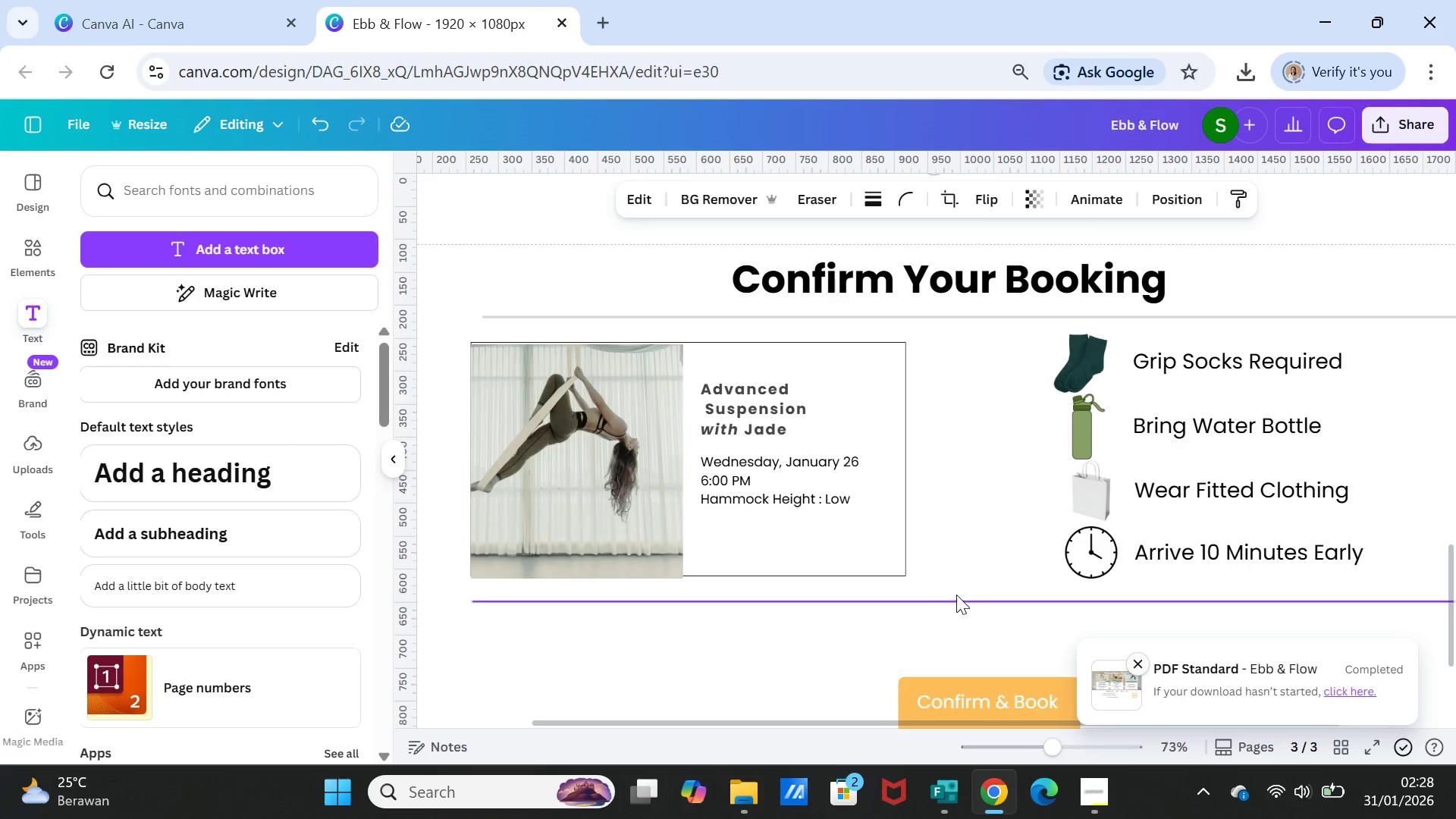 
left_click_drag(start_coordinate=[956, 595], to_coordinate=[957, 605])
 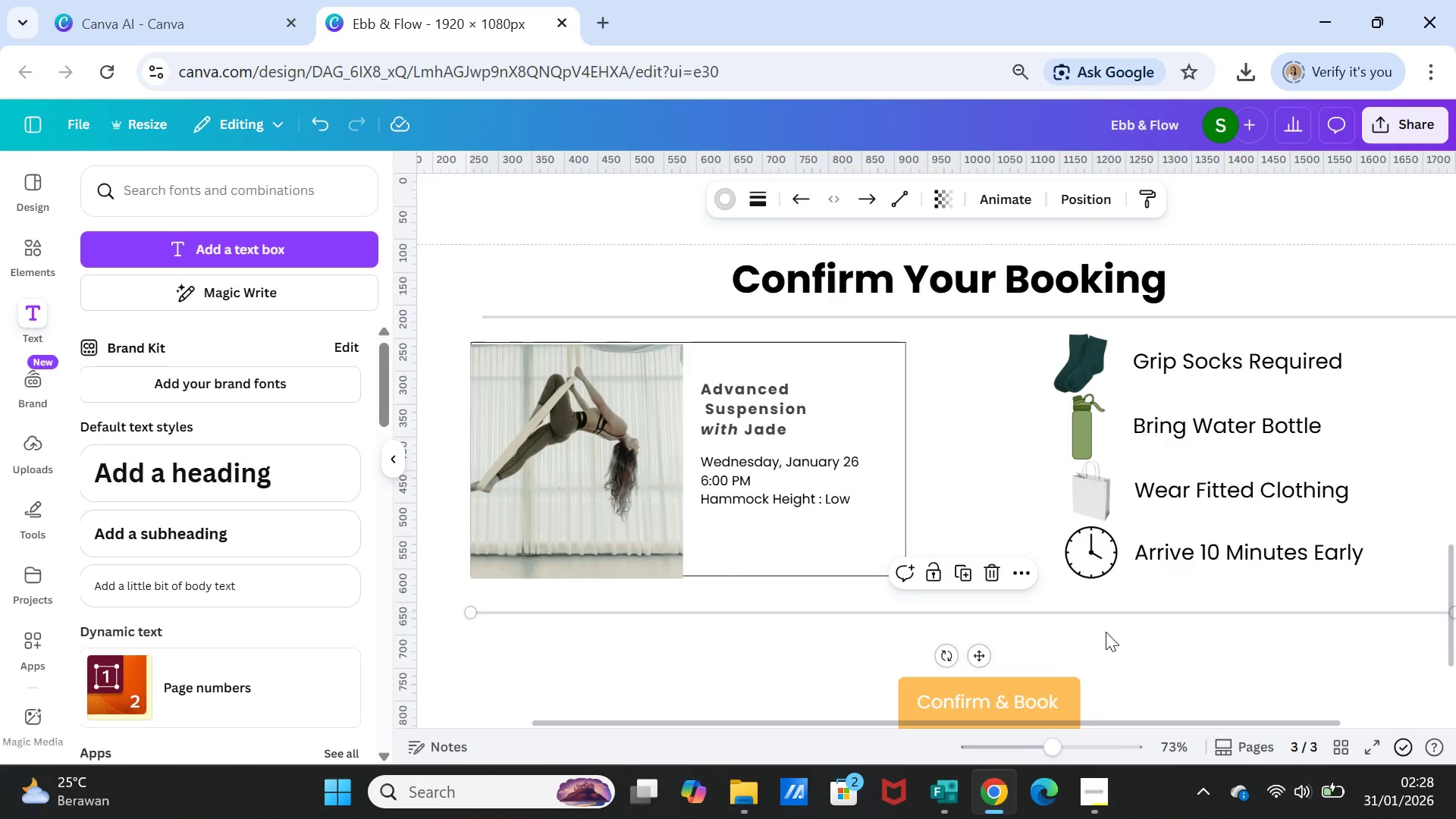 
left_click([1106, 632])
 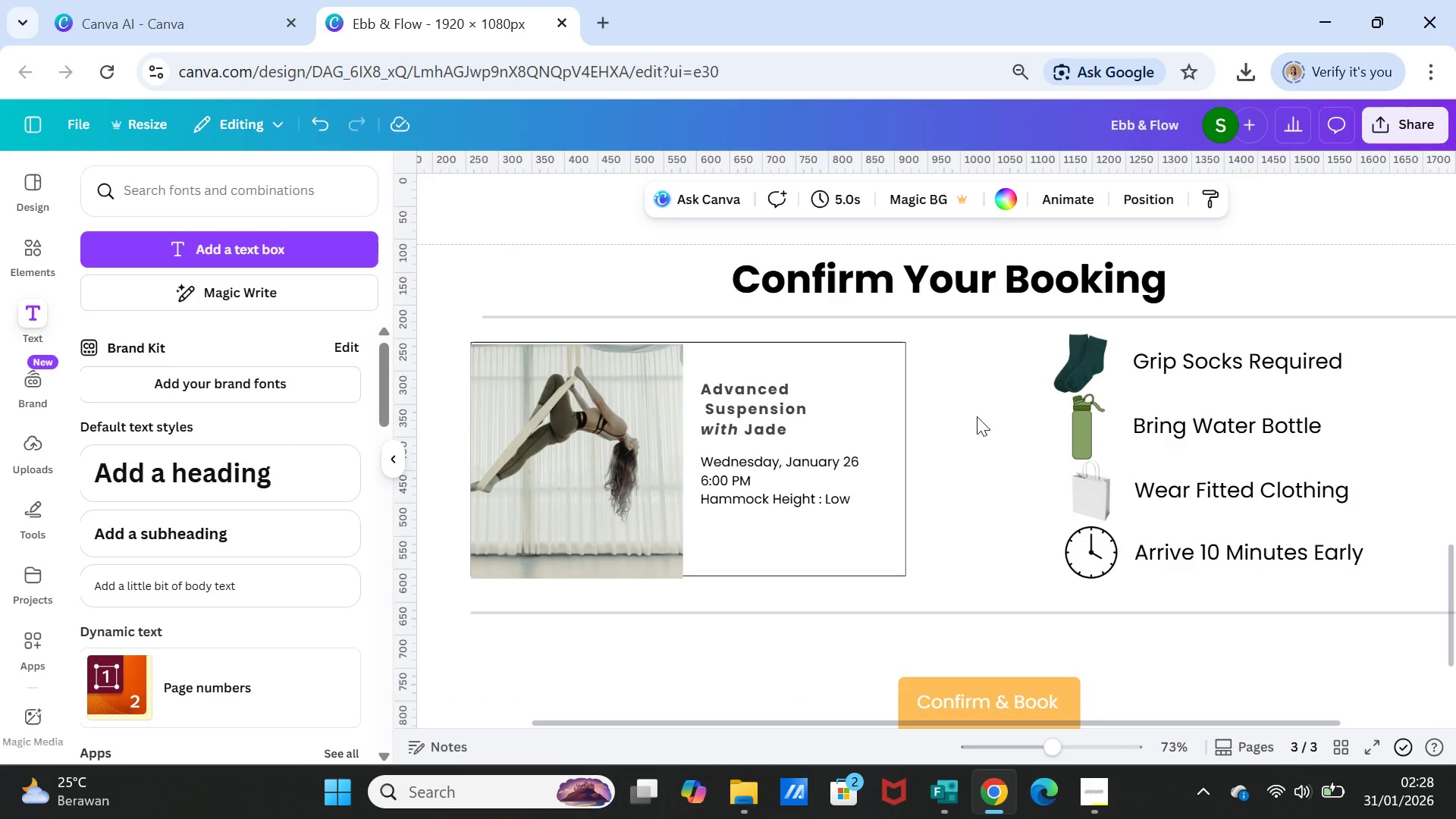 
scroll: coordinate [989, 461], scroll_direction: up, amount: 2.0
 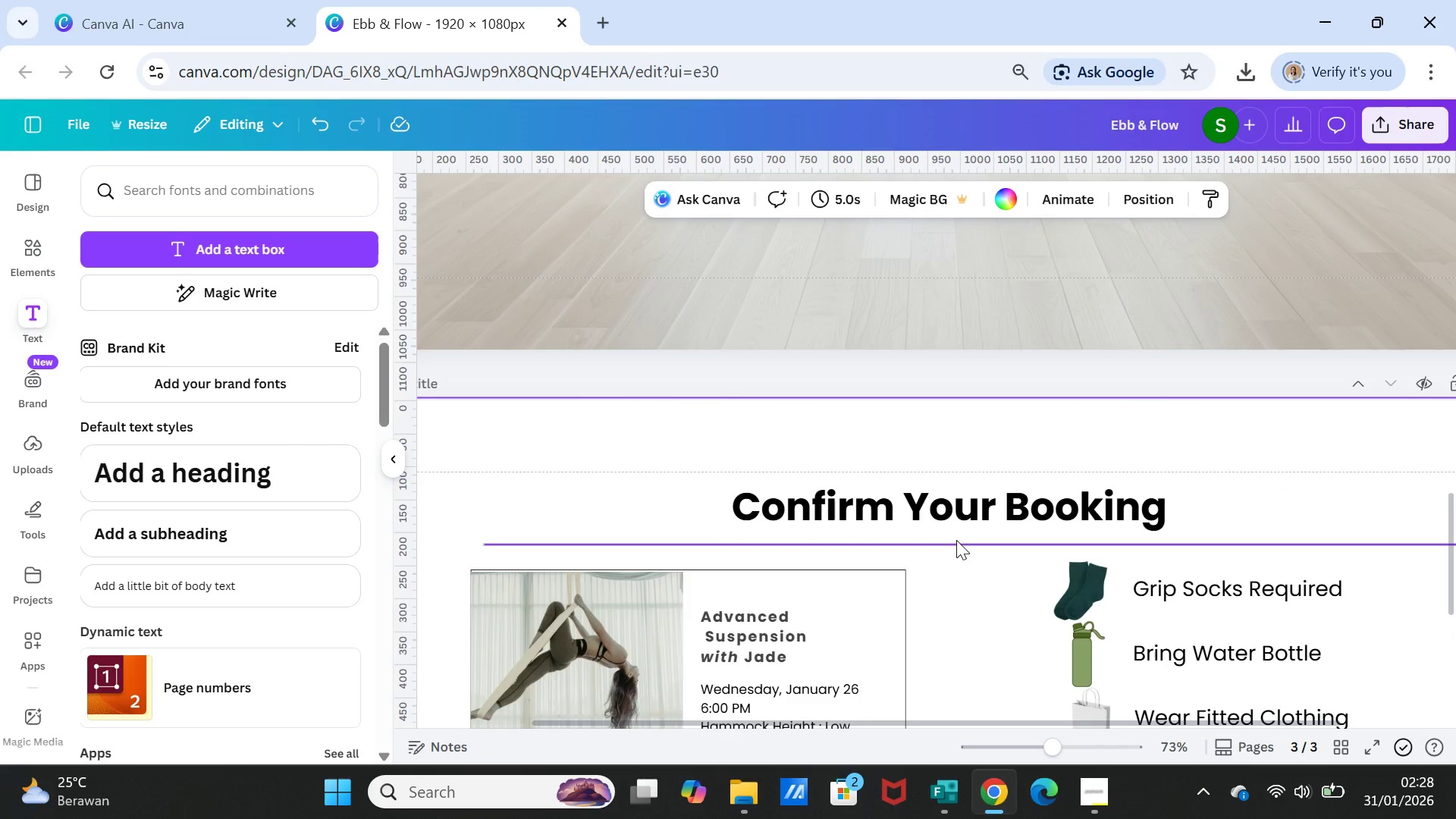 
left_click([956, 540])
 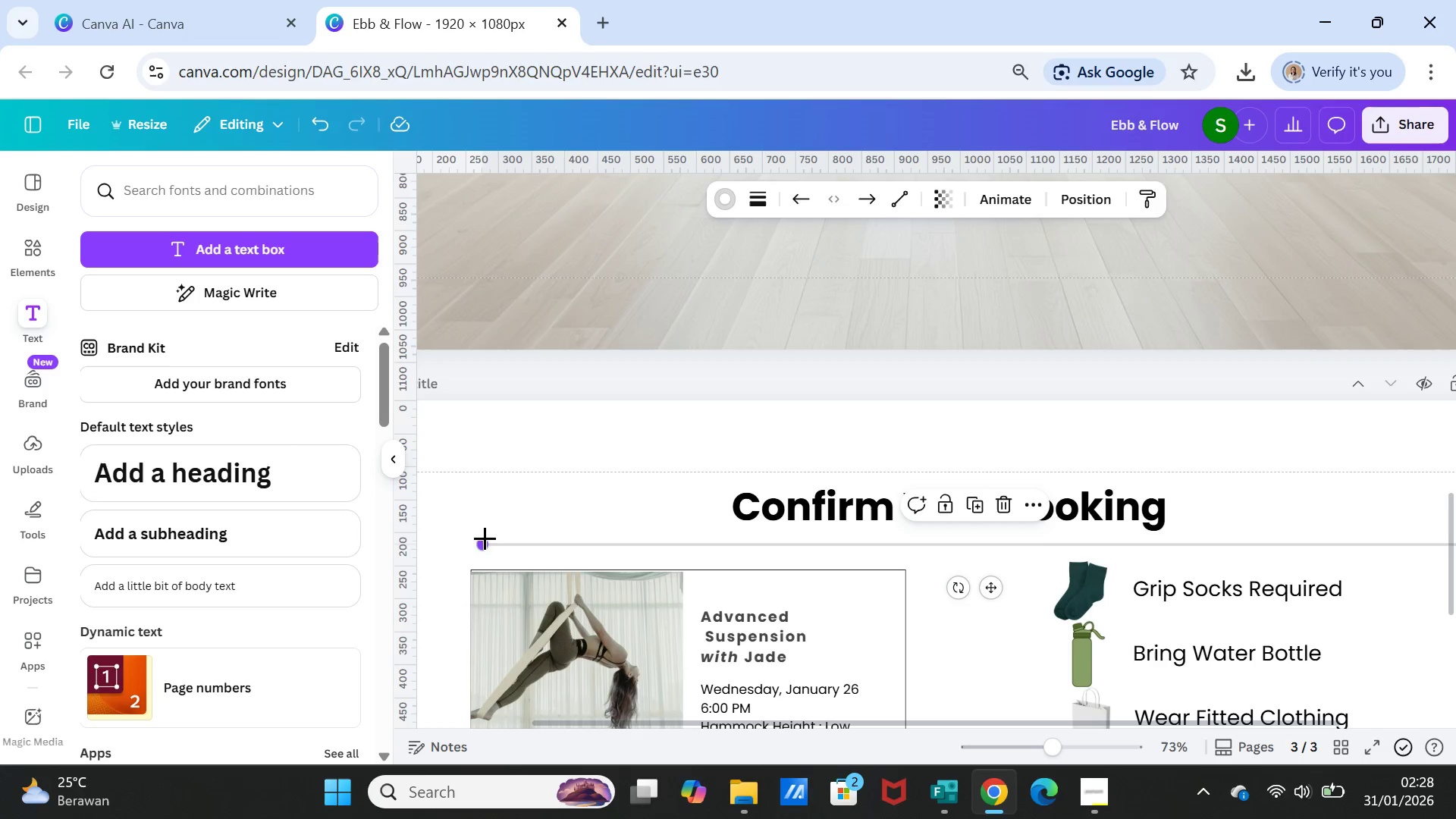 
left_click_drag(start_coordinate=[485, 538], to_coordinate=[478, 538])
 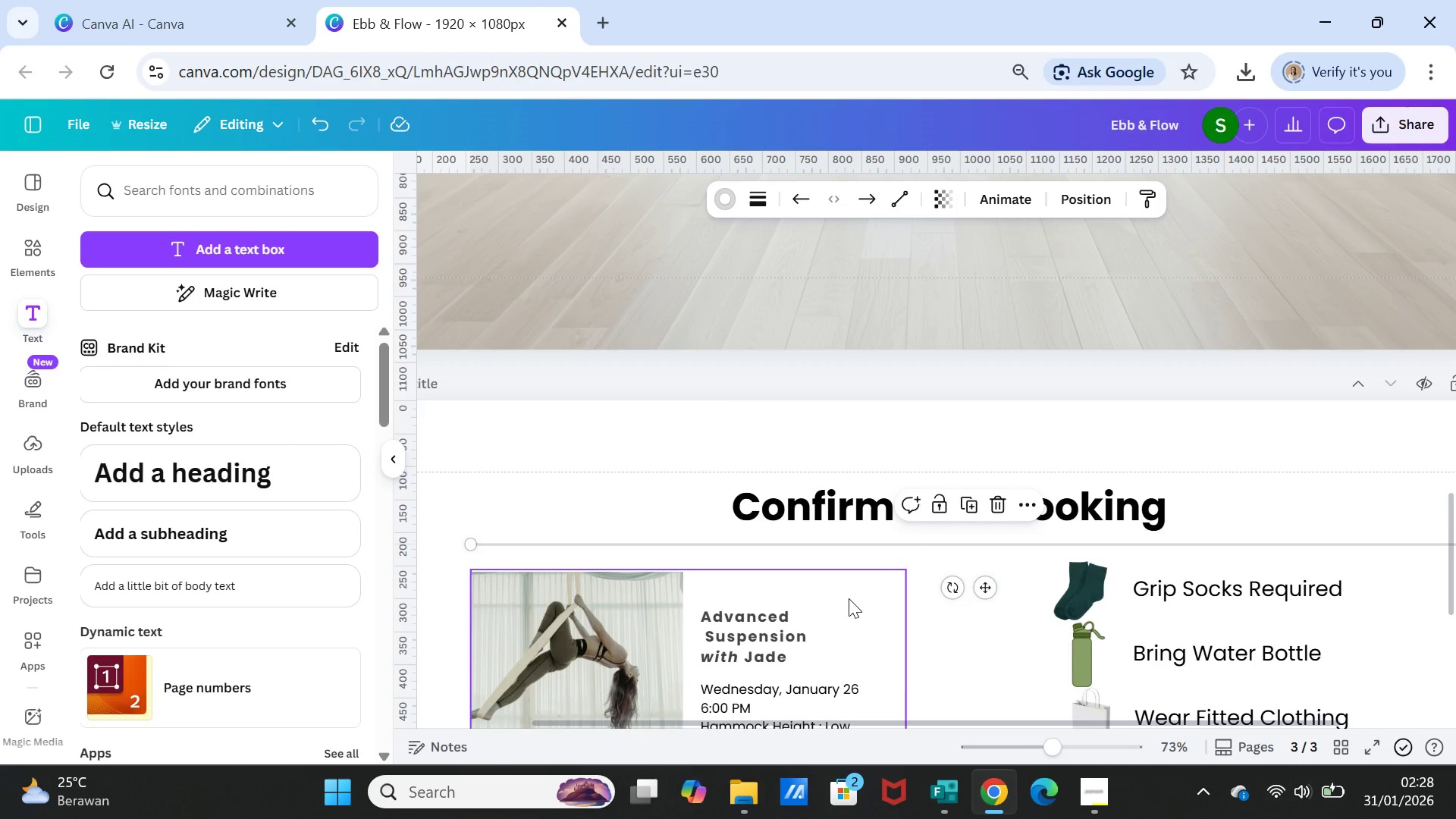 
left_click([849, 598])
 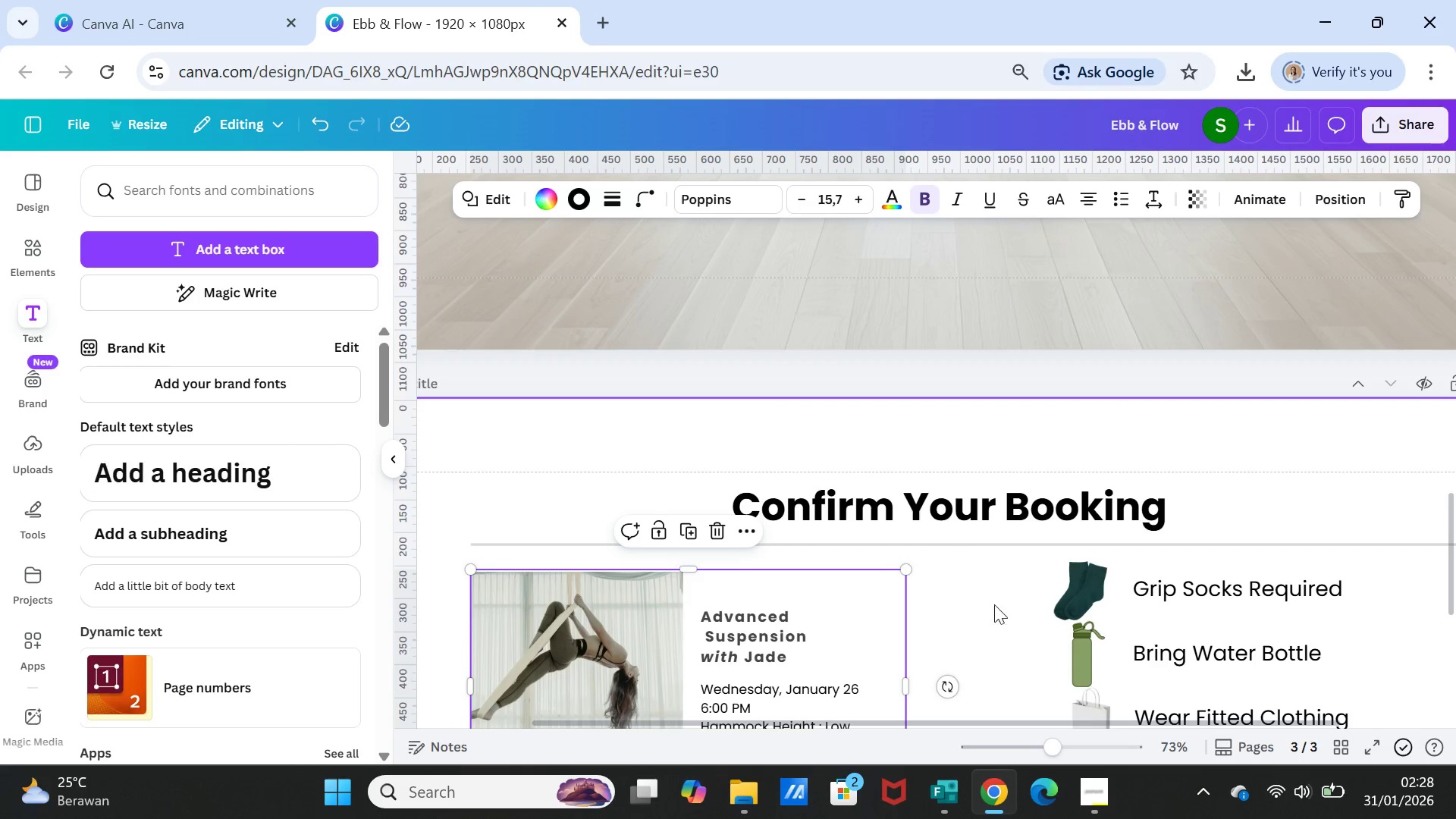 
scroll: coordinate [1000, 606], scroll_direction: down, amount: 3.0
 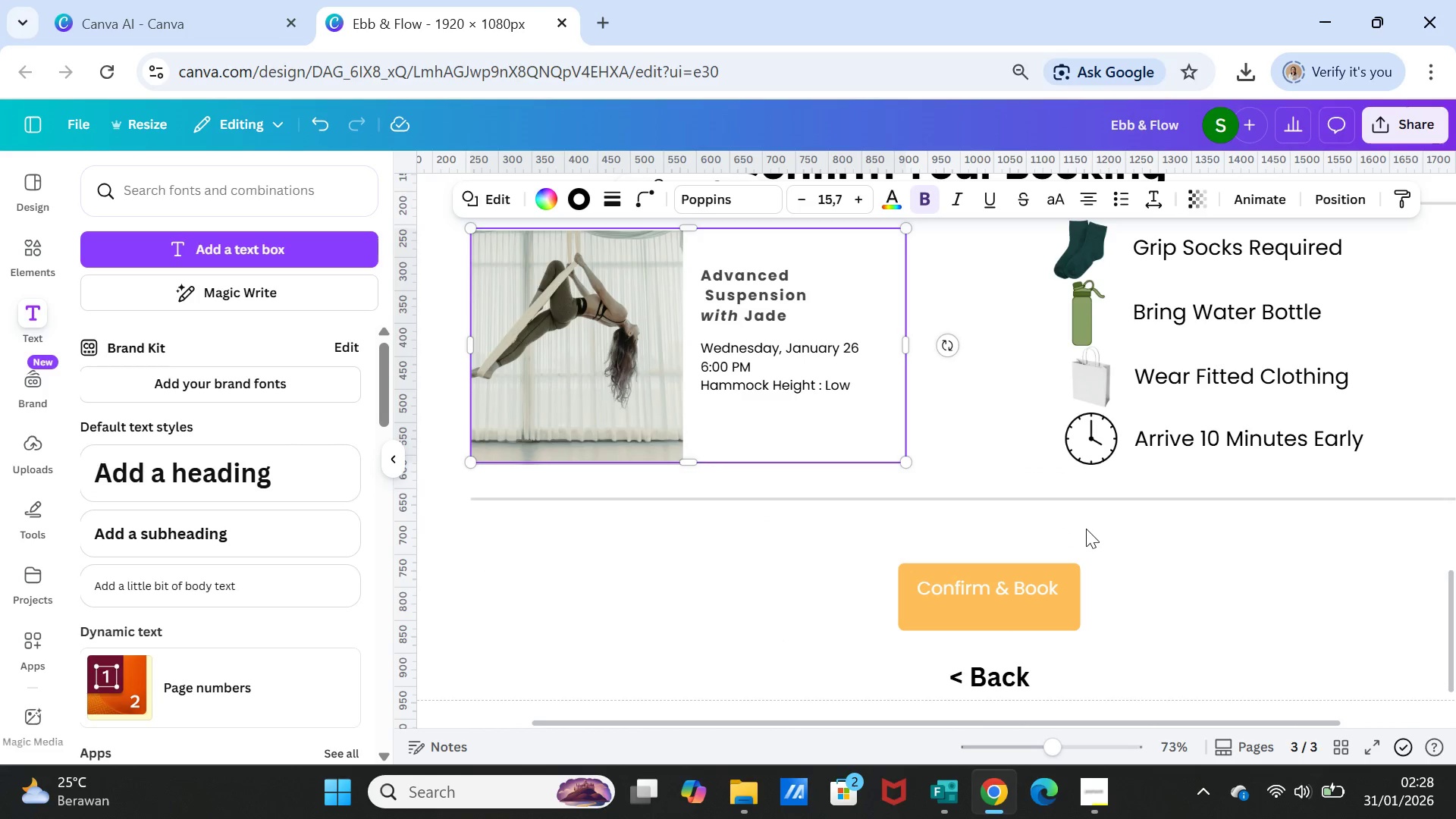 
scroll: coordinate [1090, 532], scroll_direction: up, amount: 1.0
 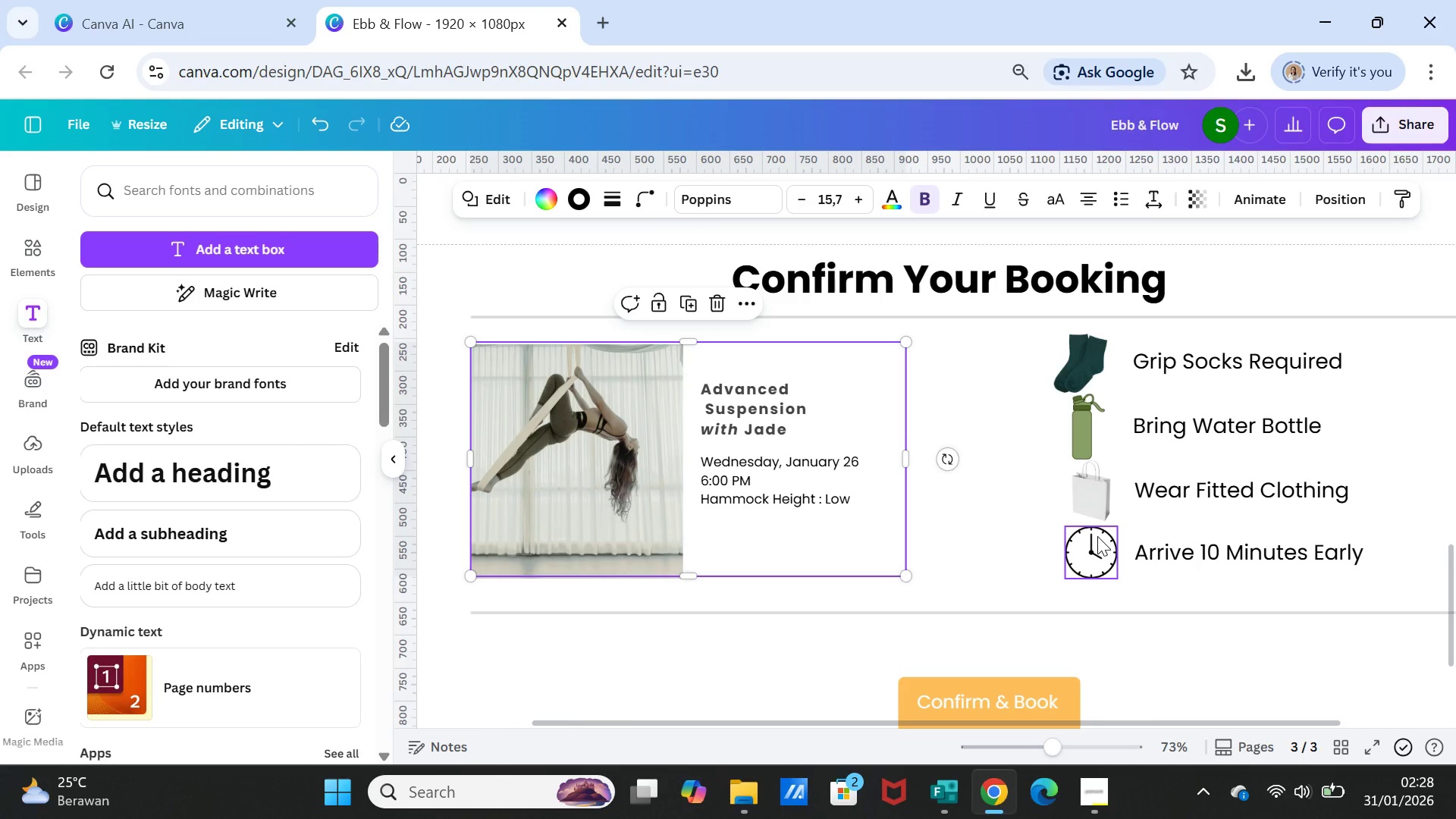 
scroll: coordinate [1098, 537], scroll_direction: down, amount: 2.0
 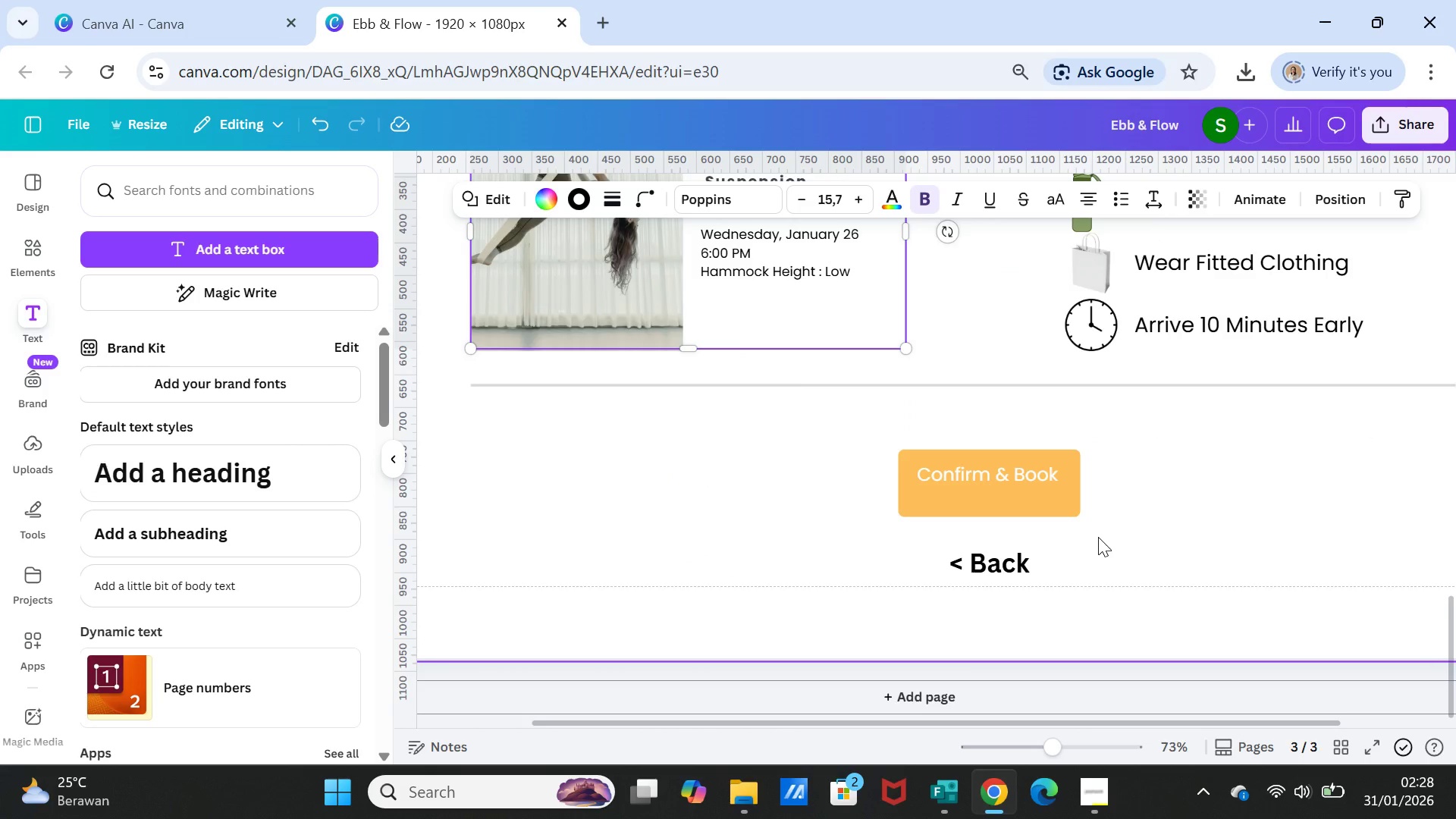 
scroll: coordinate [1102, 538], scroll_direction: up, amount: 10.0
 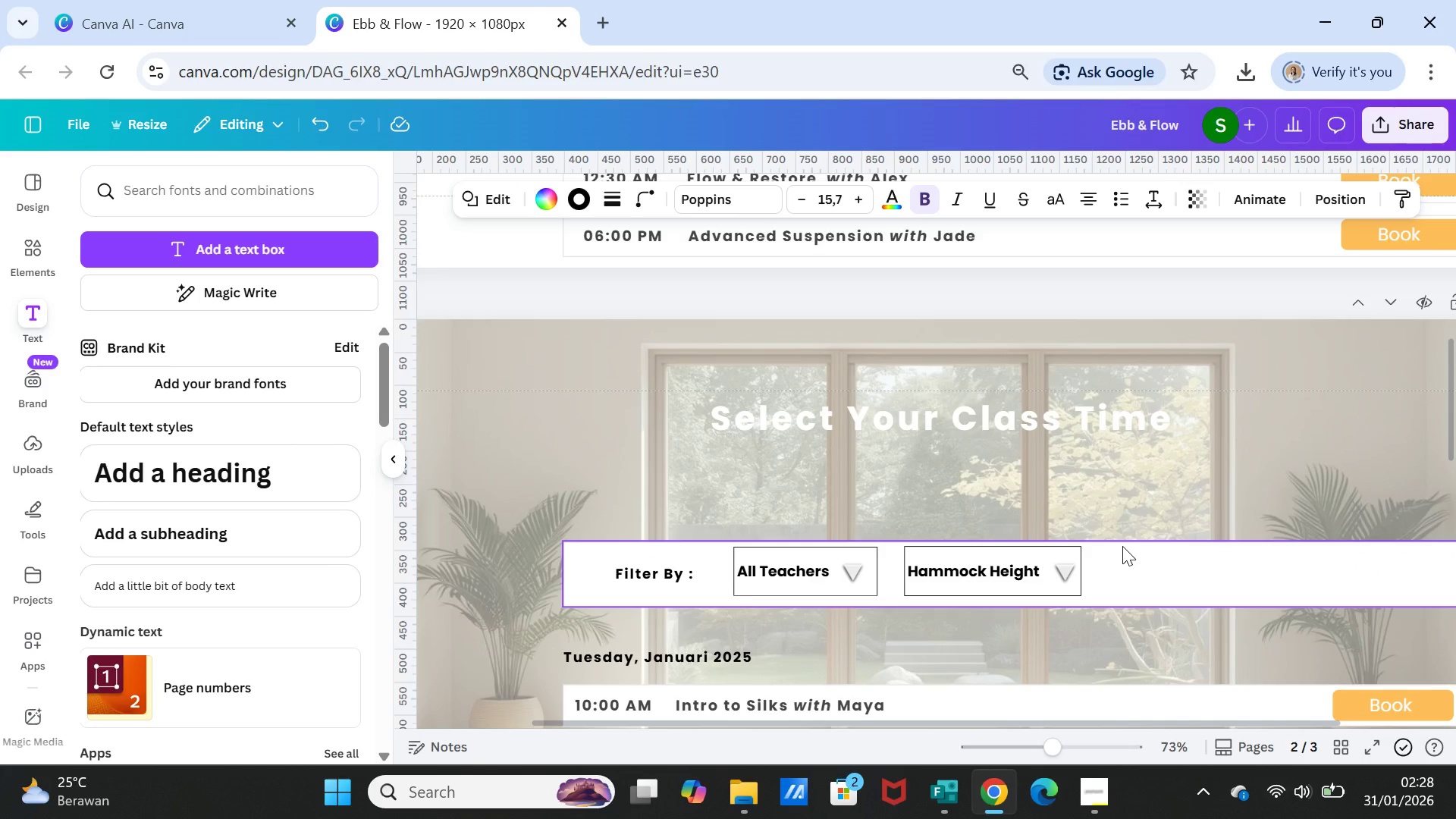 
wait(10.1)
 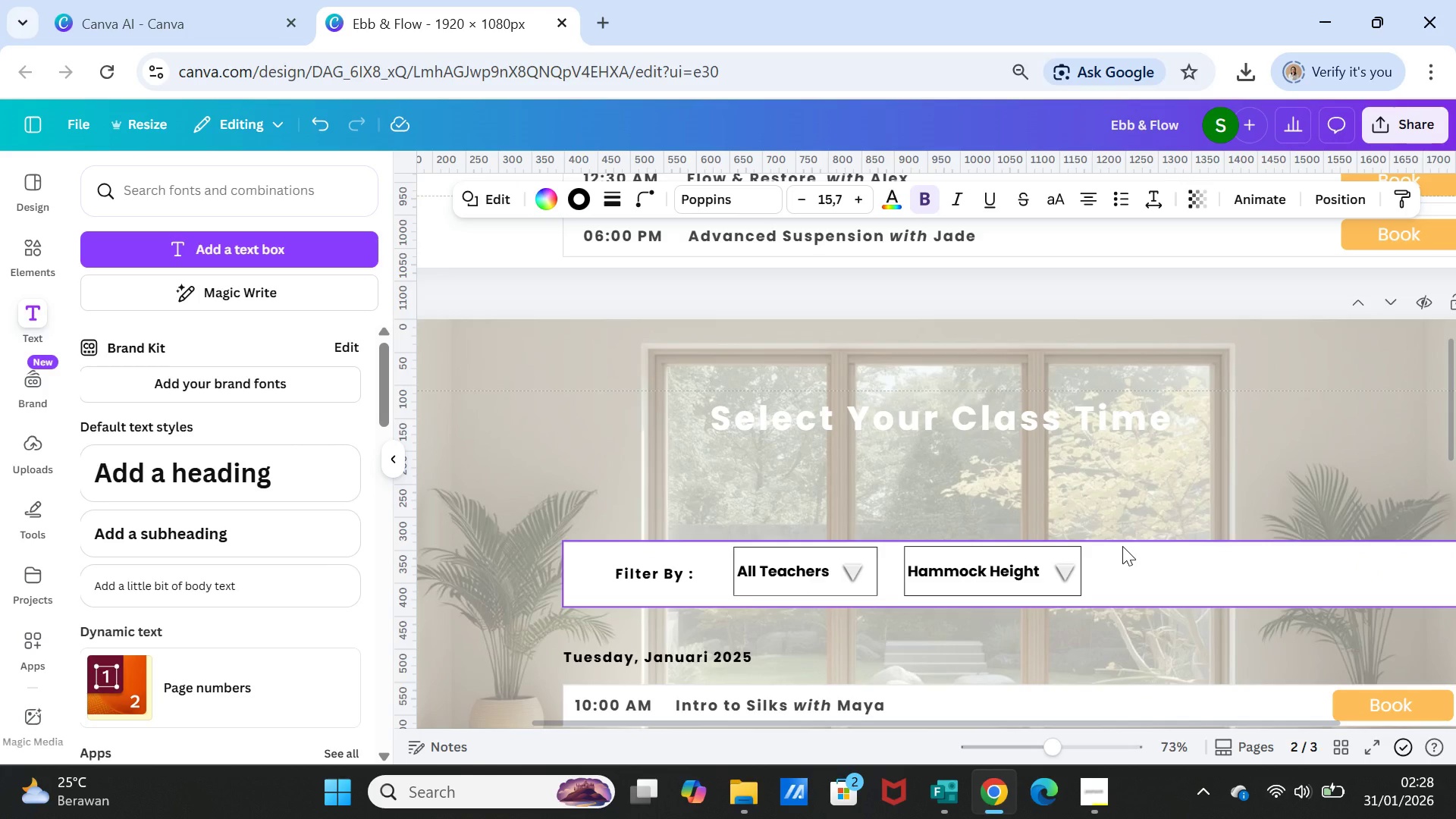 
scroll: coordinate [1177, 563], scroll_direction: down, amount: 10.0
 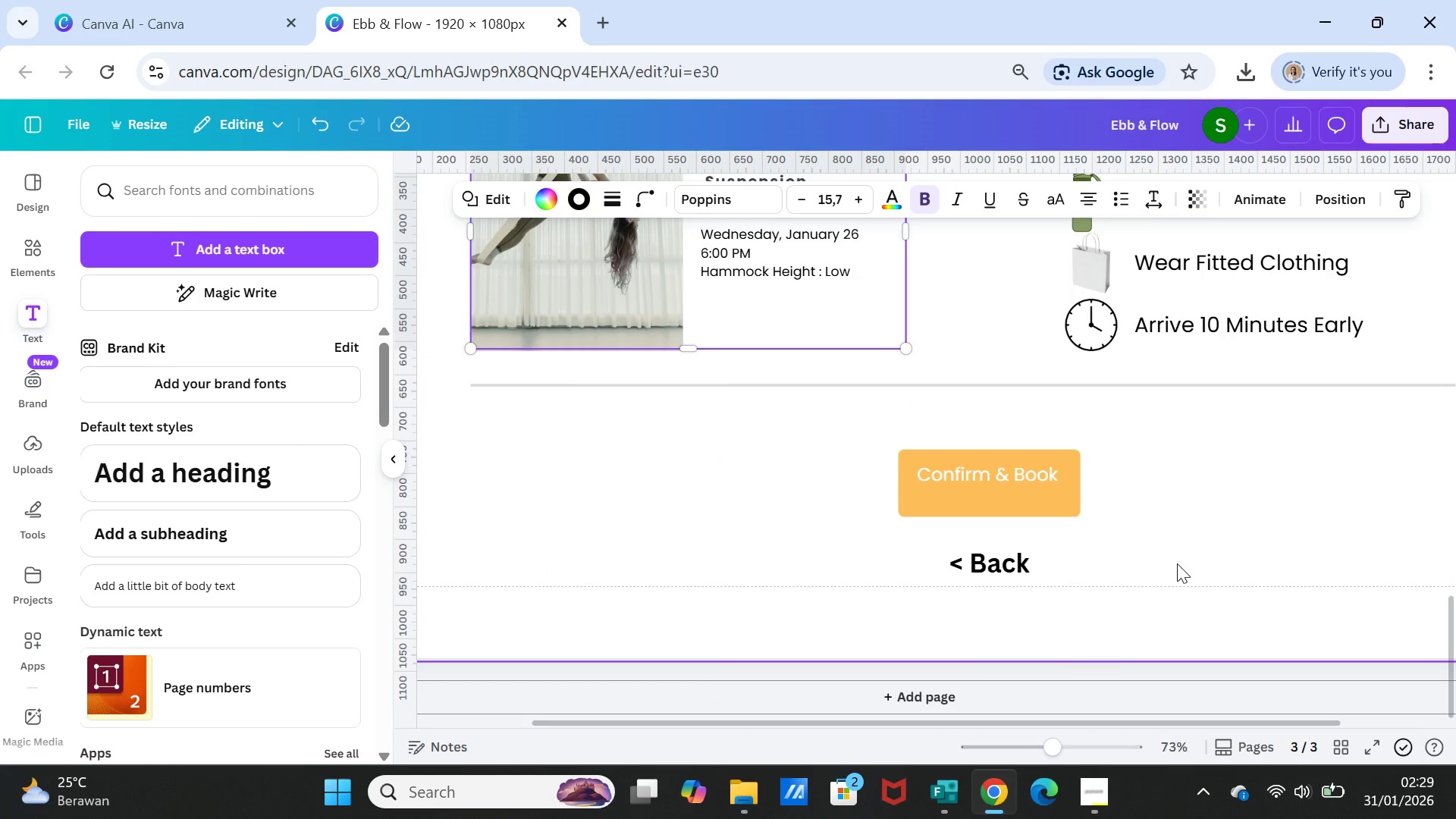 
scroll: coordinate [1177, 563], scroll_direction: up, amount: 1.0
 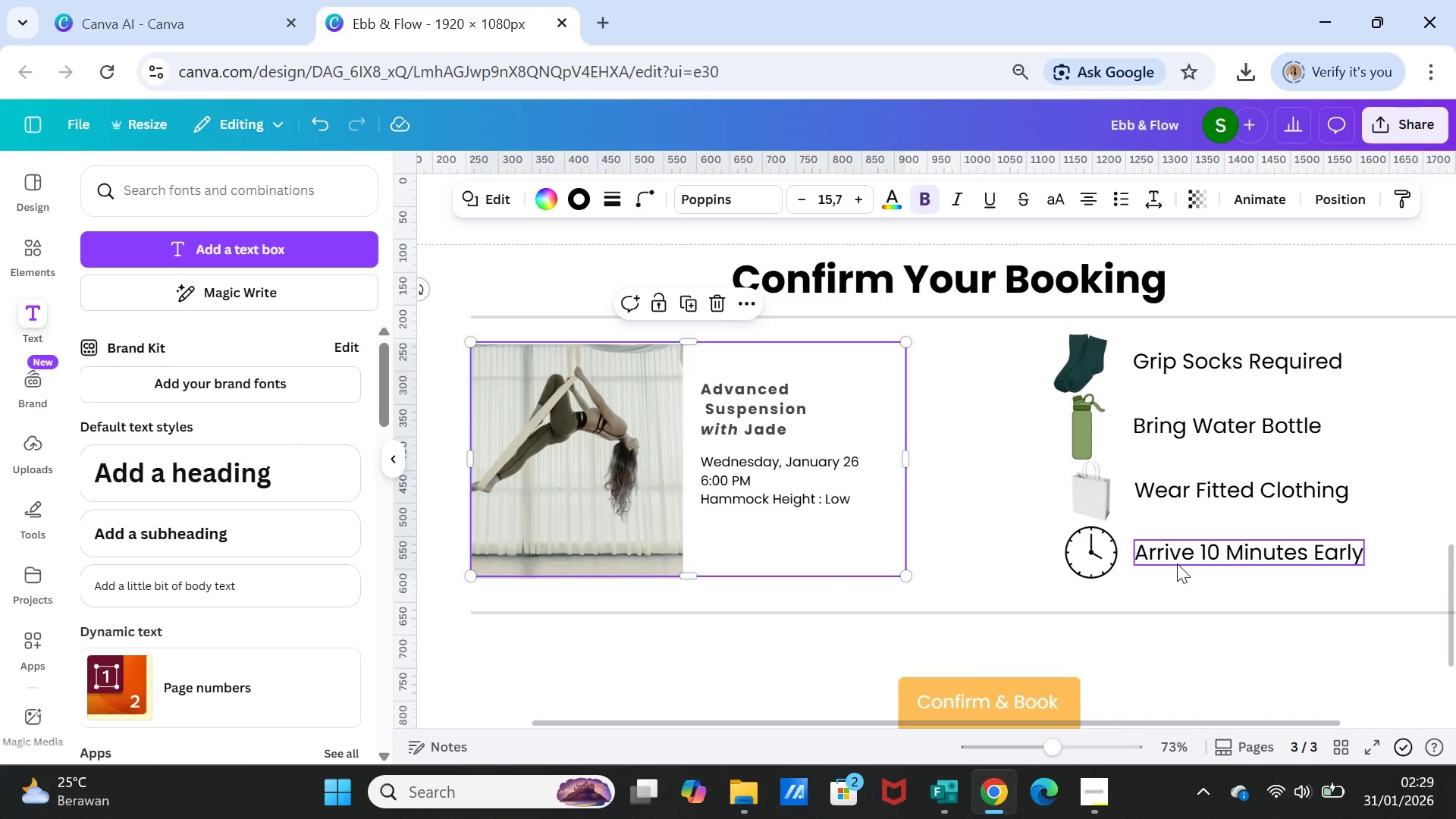 
scroll: coordinate [1177, 563], scroll_direction: none, amount: 0.0
 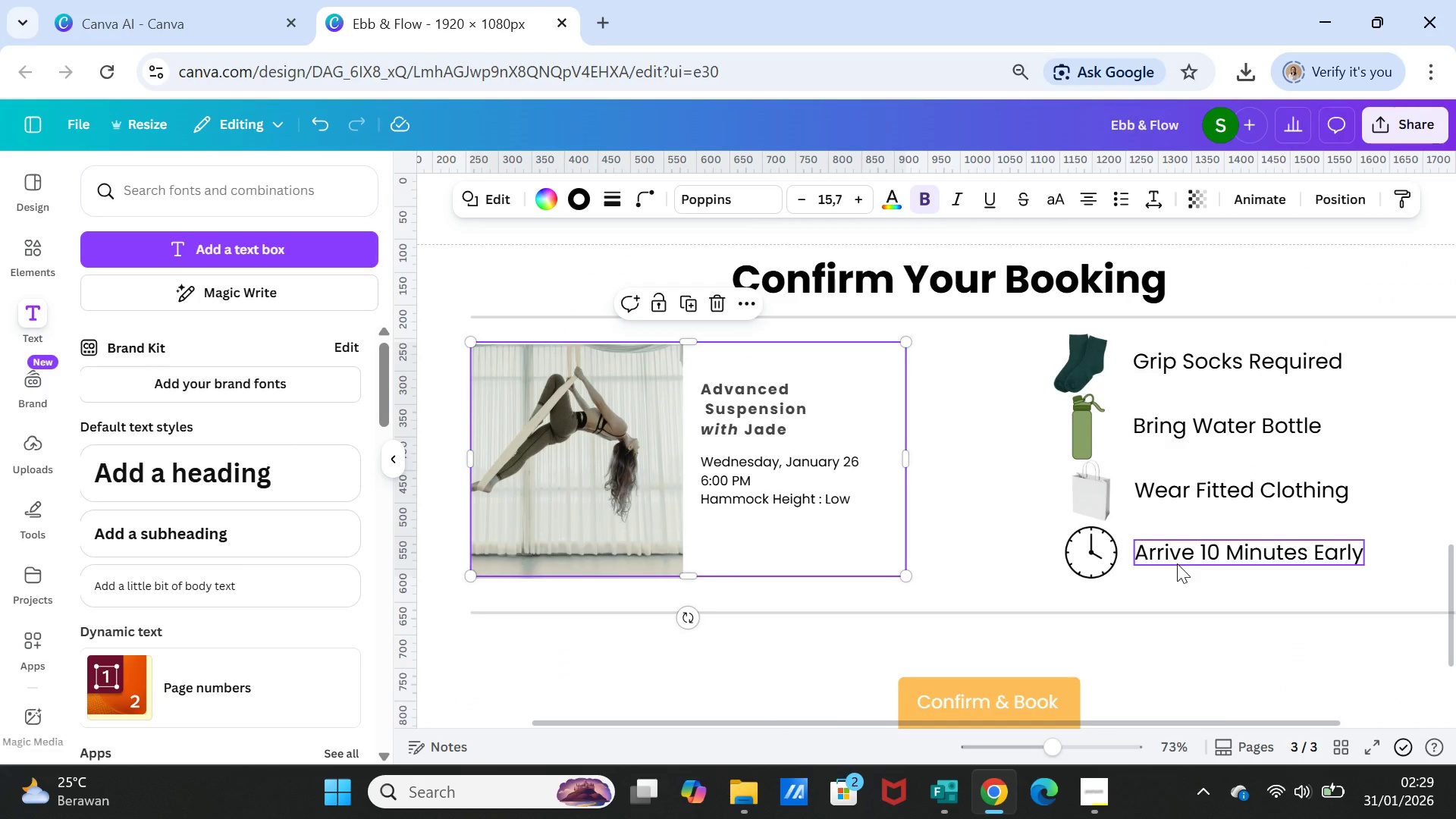 
scroll: coordinate [1177, 563], scroll_direction: up, amount: 2.0
 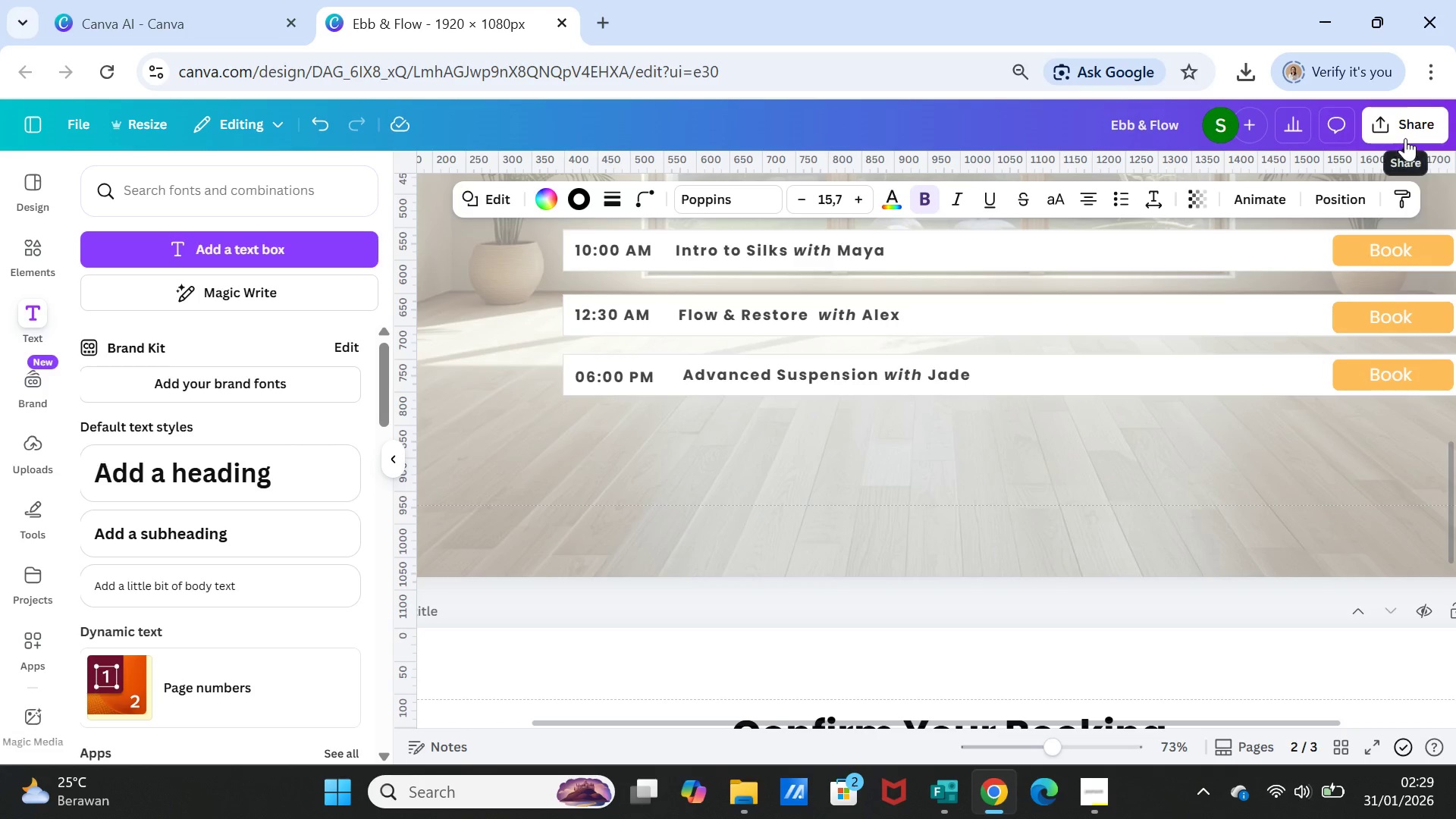 
left_click([1402, 127])
 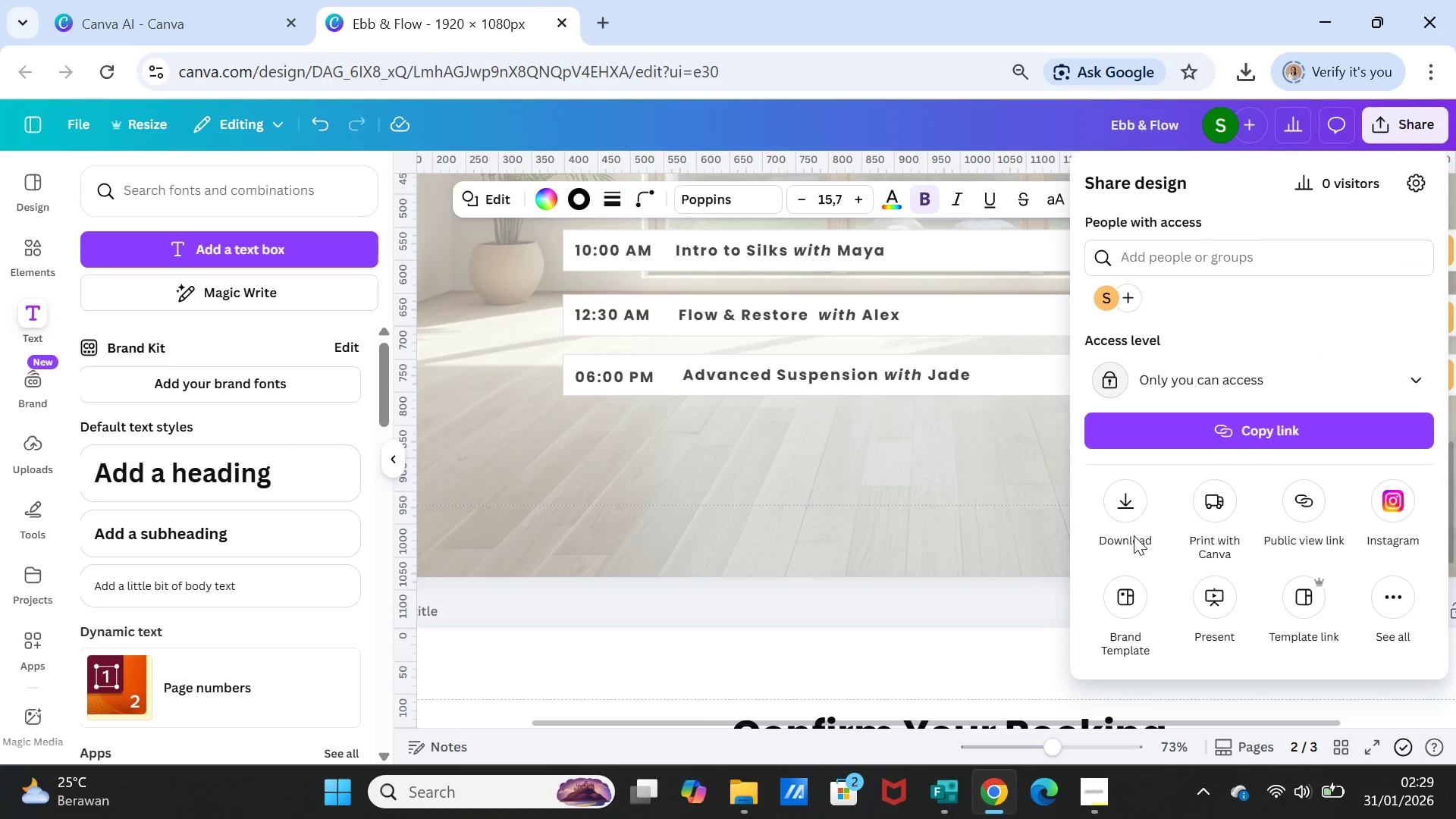 
left_click([1128, 502])
 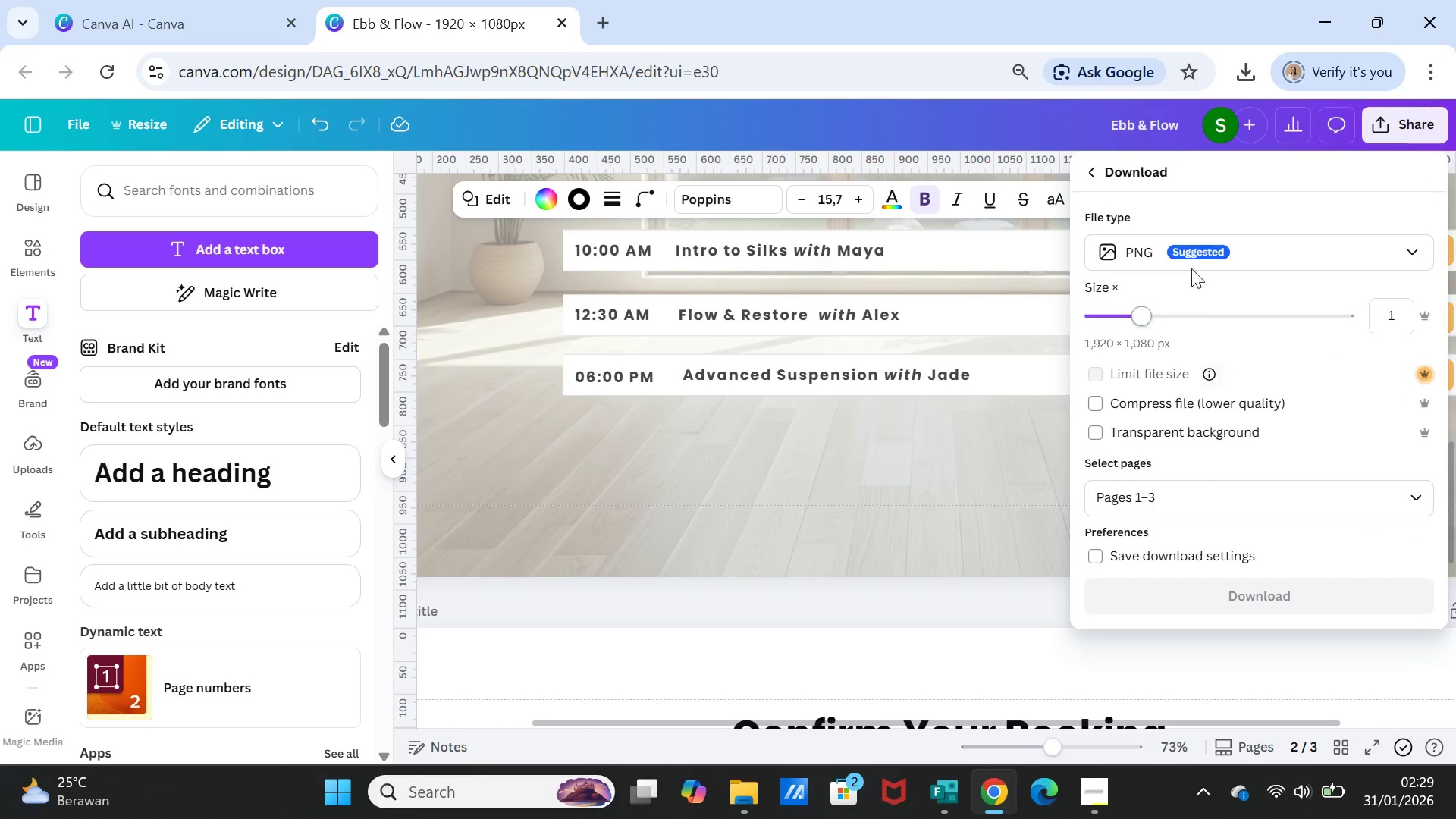 
left_click([1191, 244])
 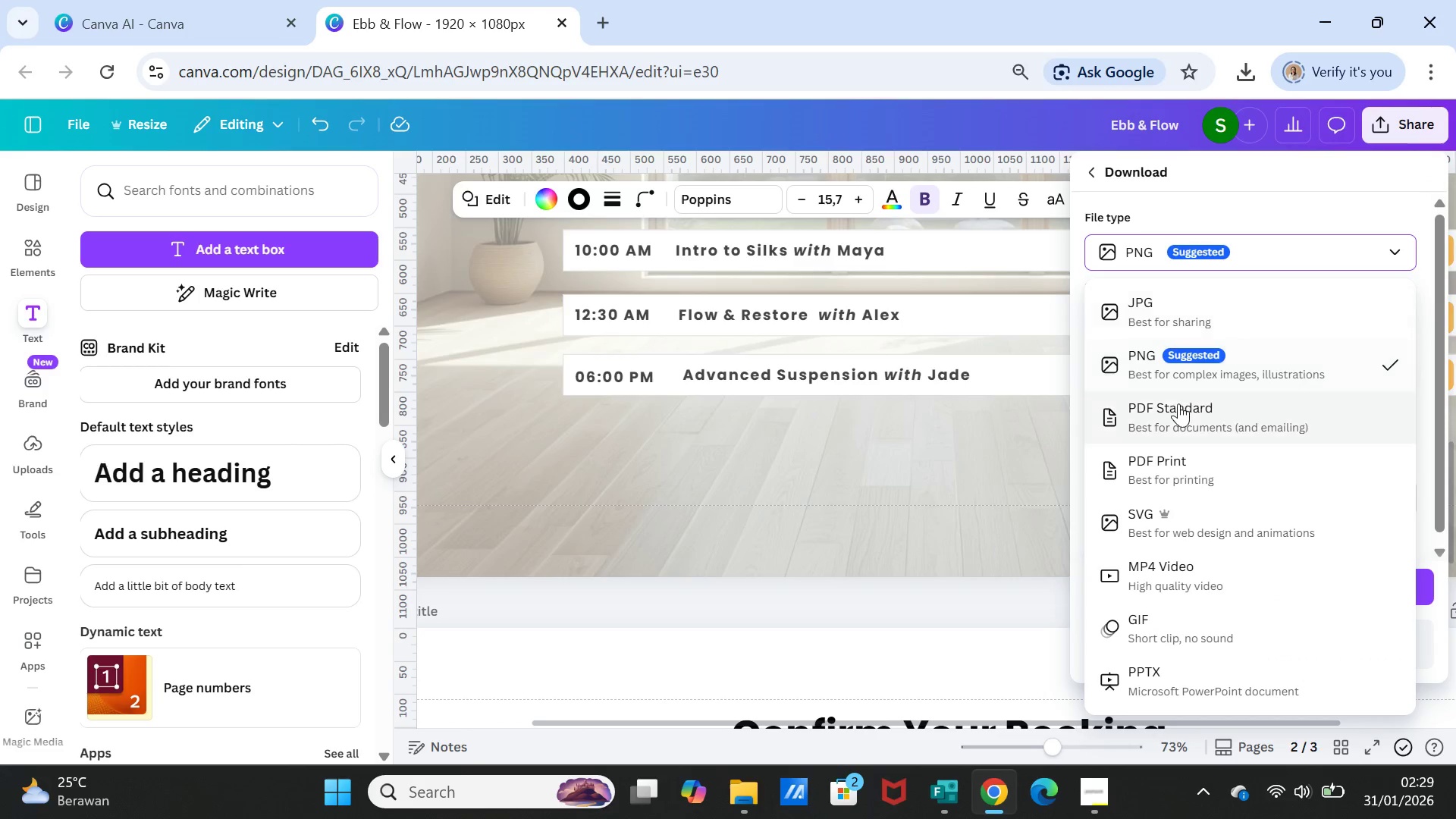 
left_click([1179, 409])
 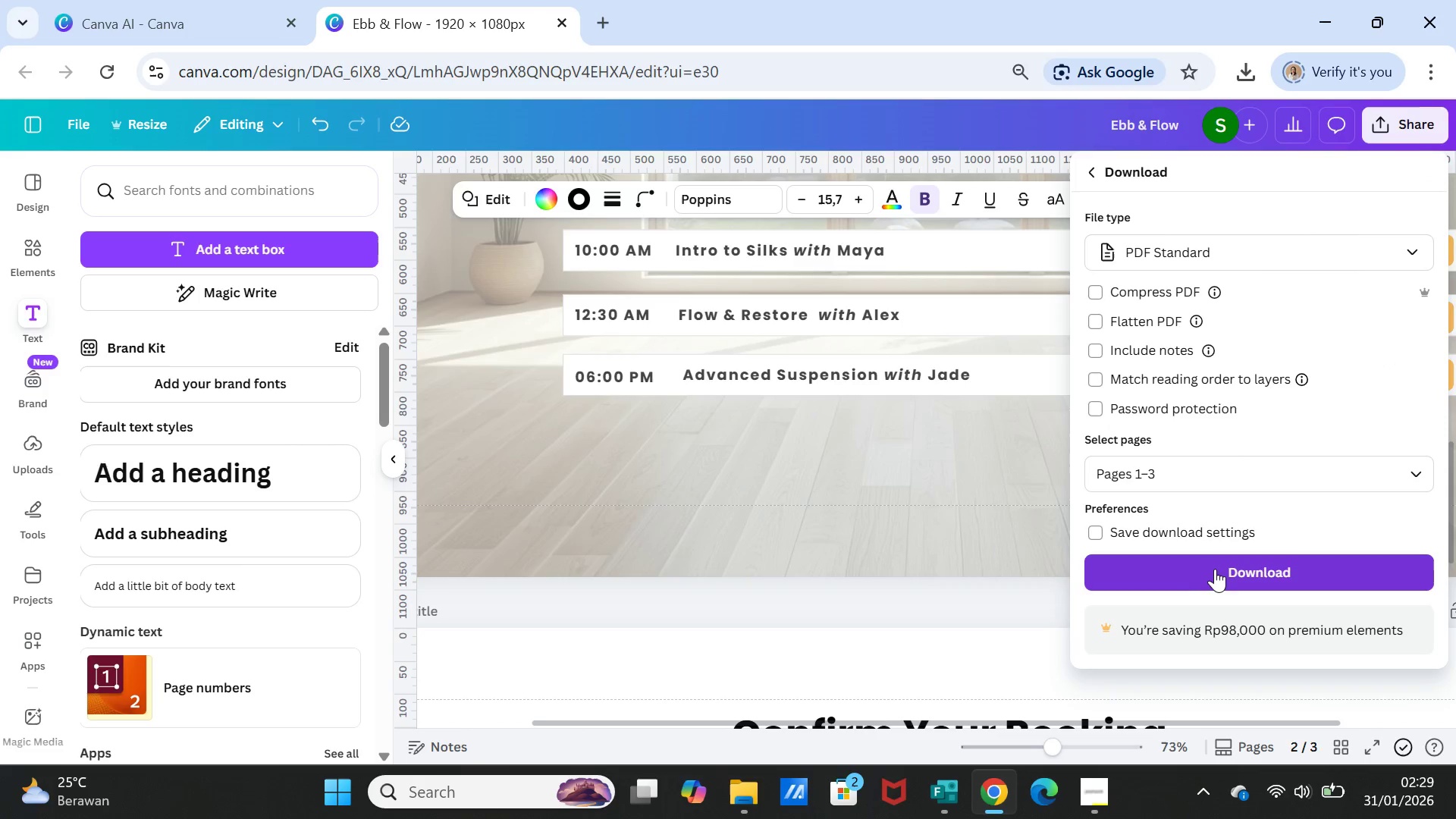 
left_click([1220, 562])